 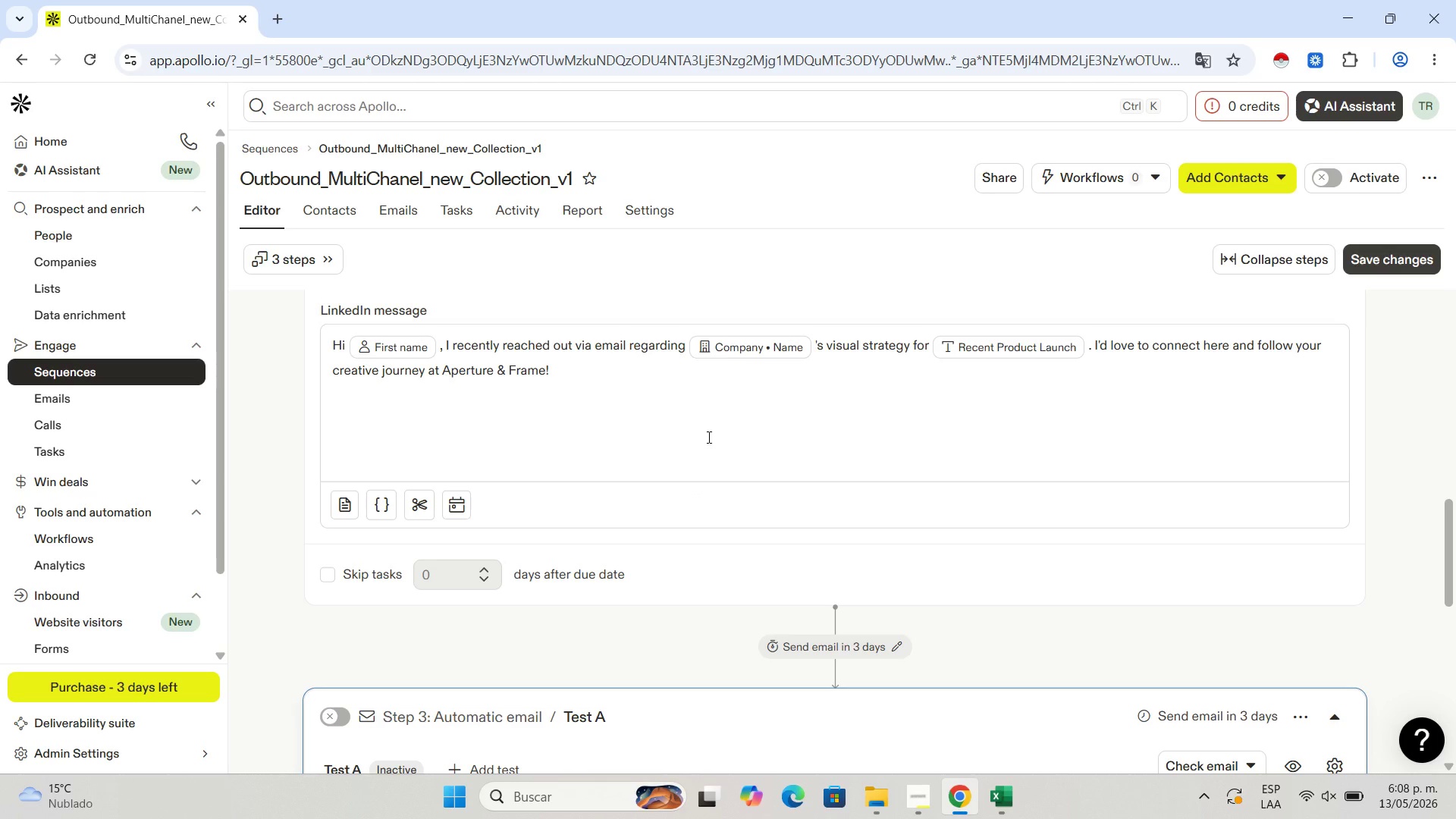 
scroll: coordinate [698, 431], scroll_direction: down, amount: 10.0
 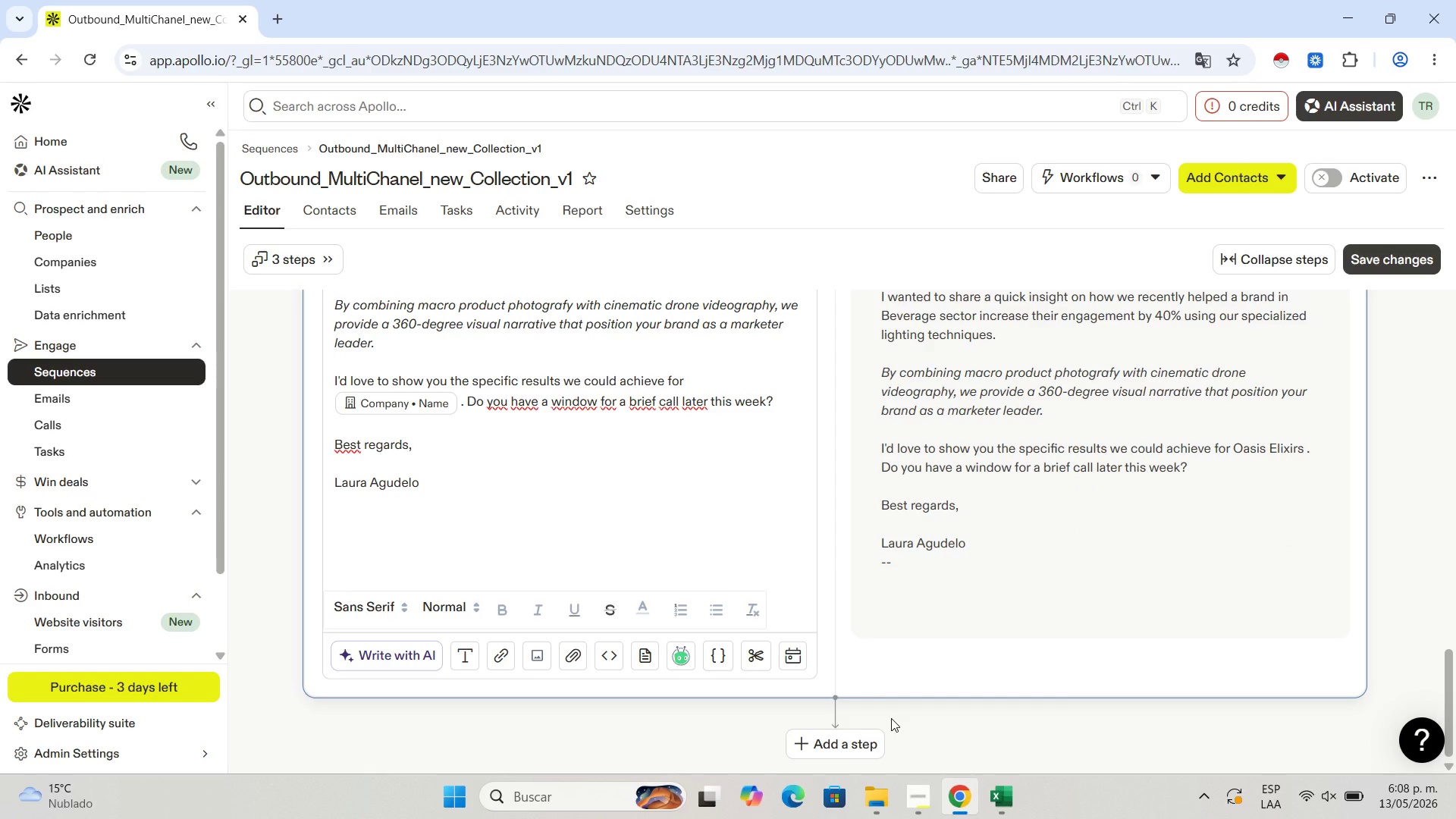 
wait(20.0)
 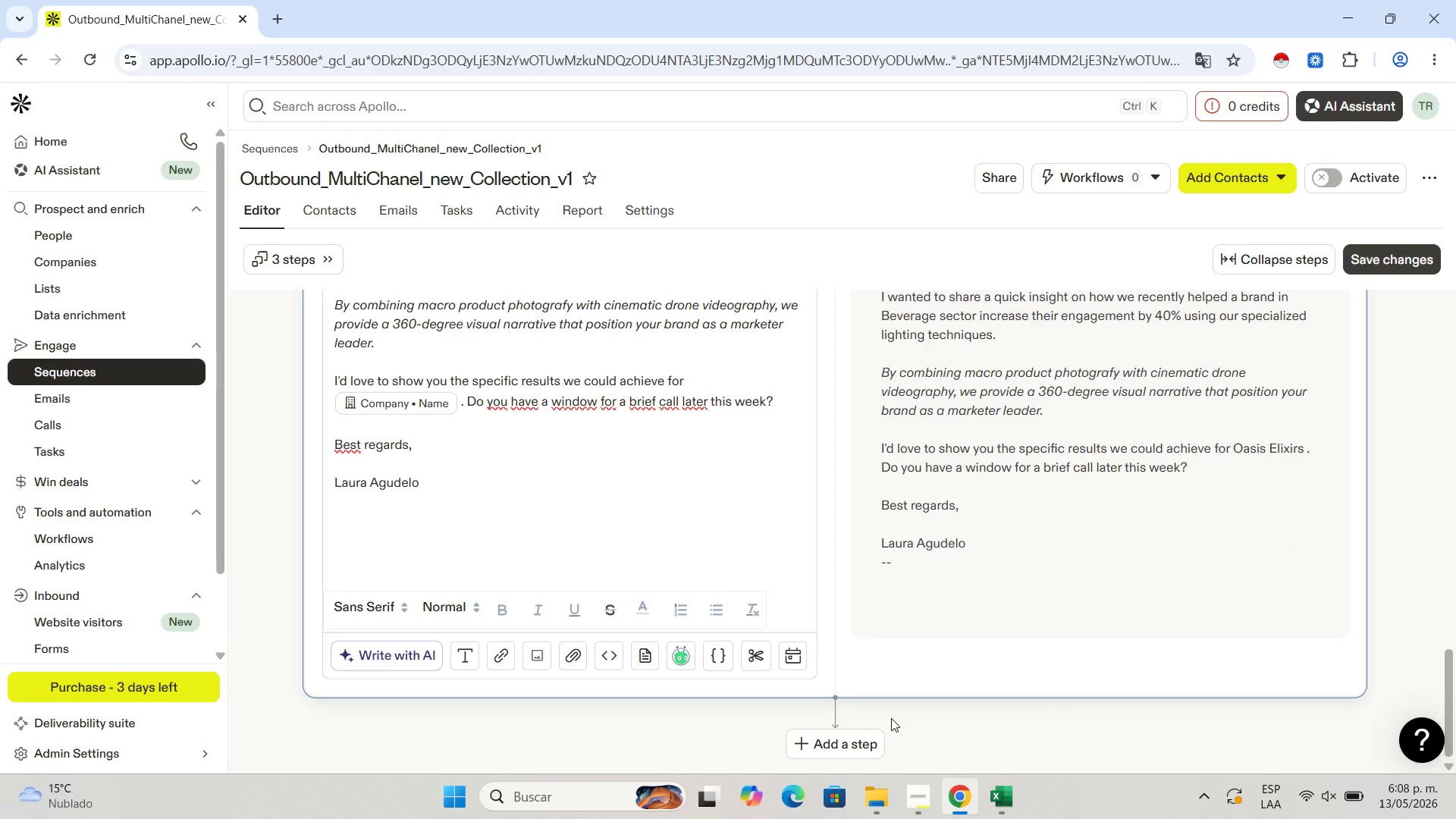 
scroll: coordinate [799, 607], scroll_direction: up, amount: 1.0
 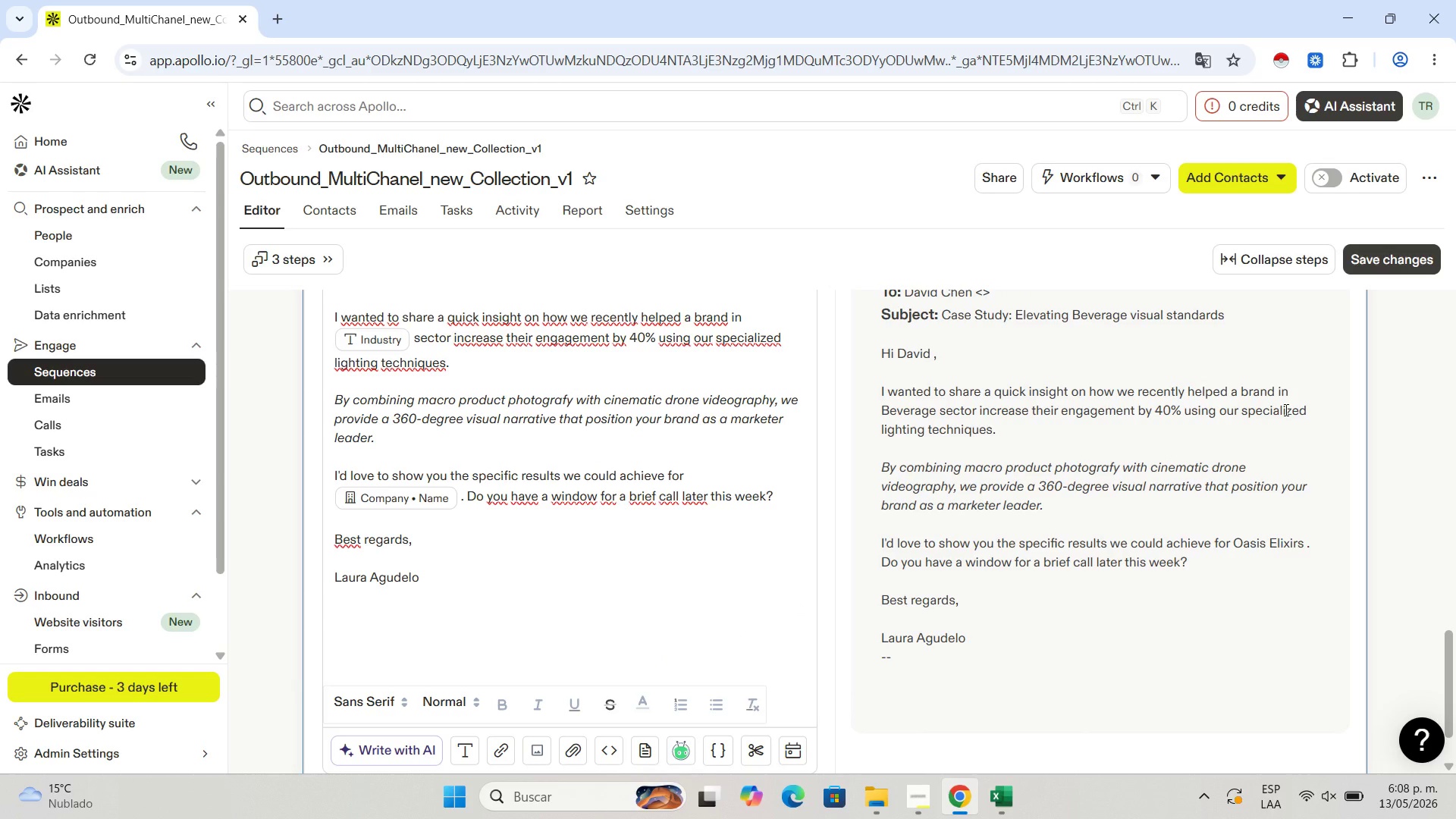 
key(Control+NumpadSubtract)
 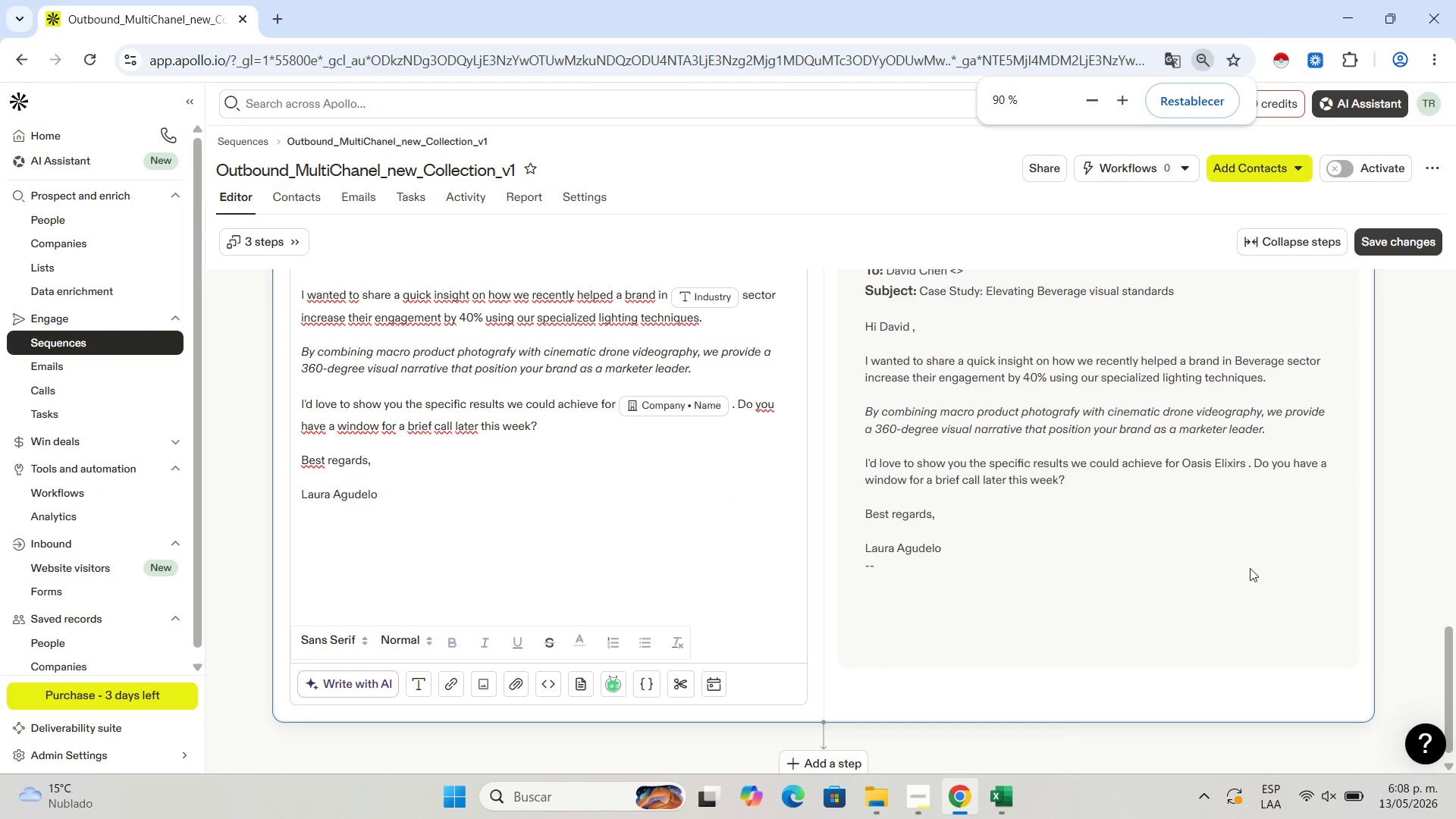 
scroll: coordinate [1241, 556], scroll_direction: up, amount: 1.0
 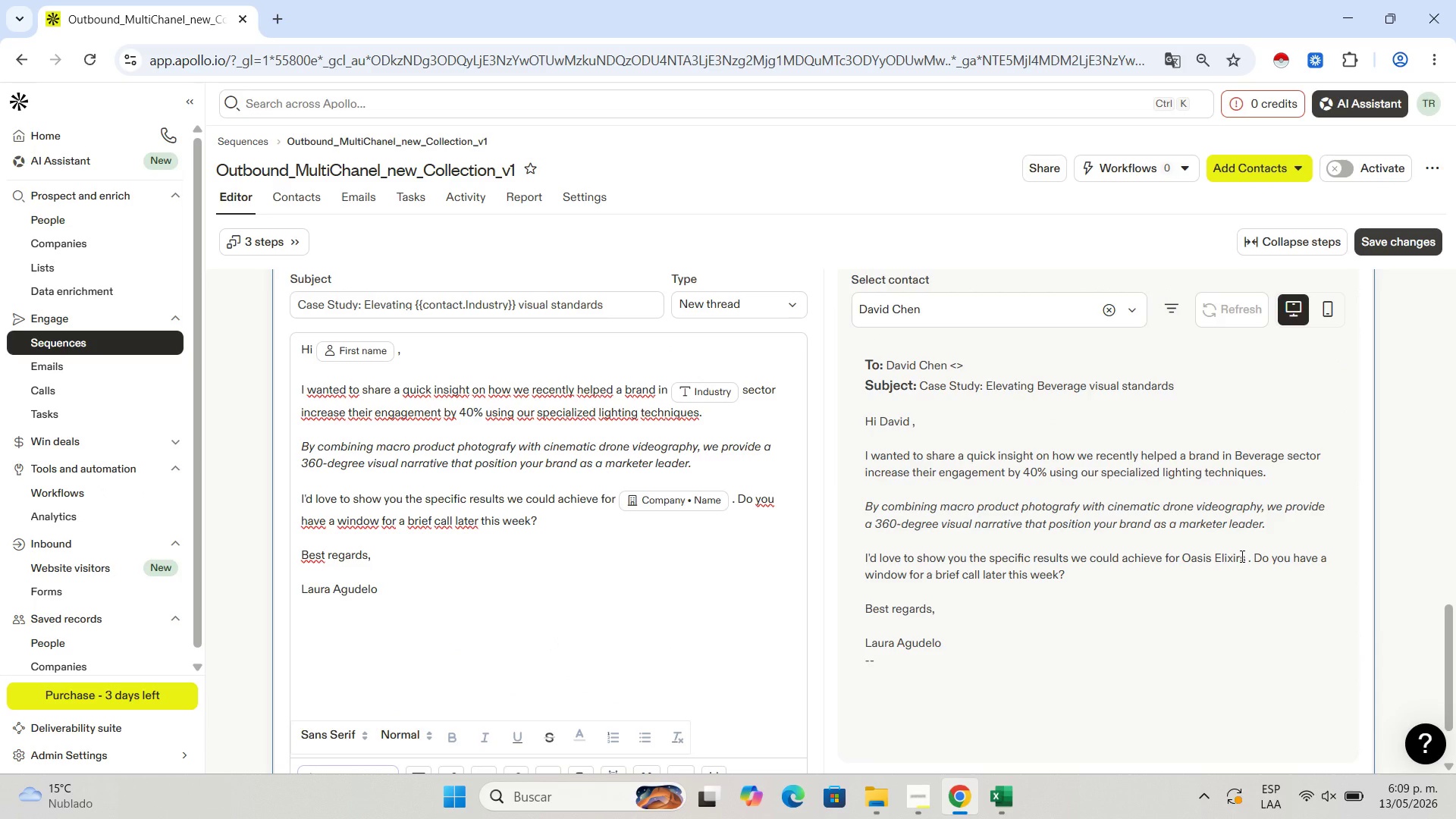 
wait(39.23)
 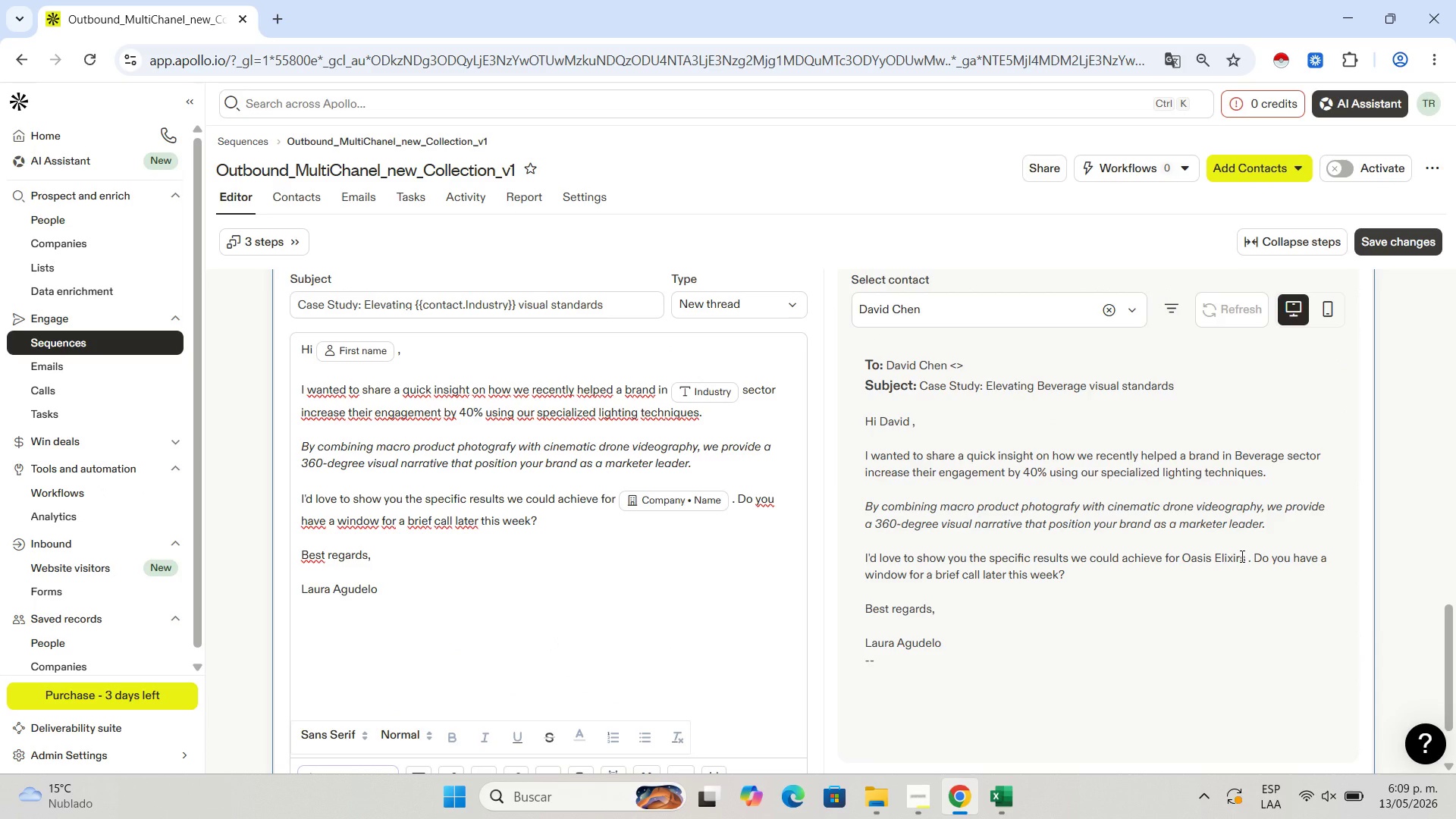 
left_click([1198, 58])
 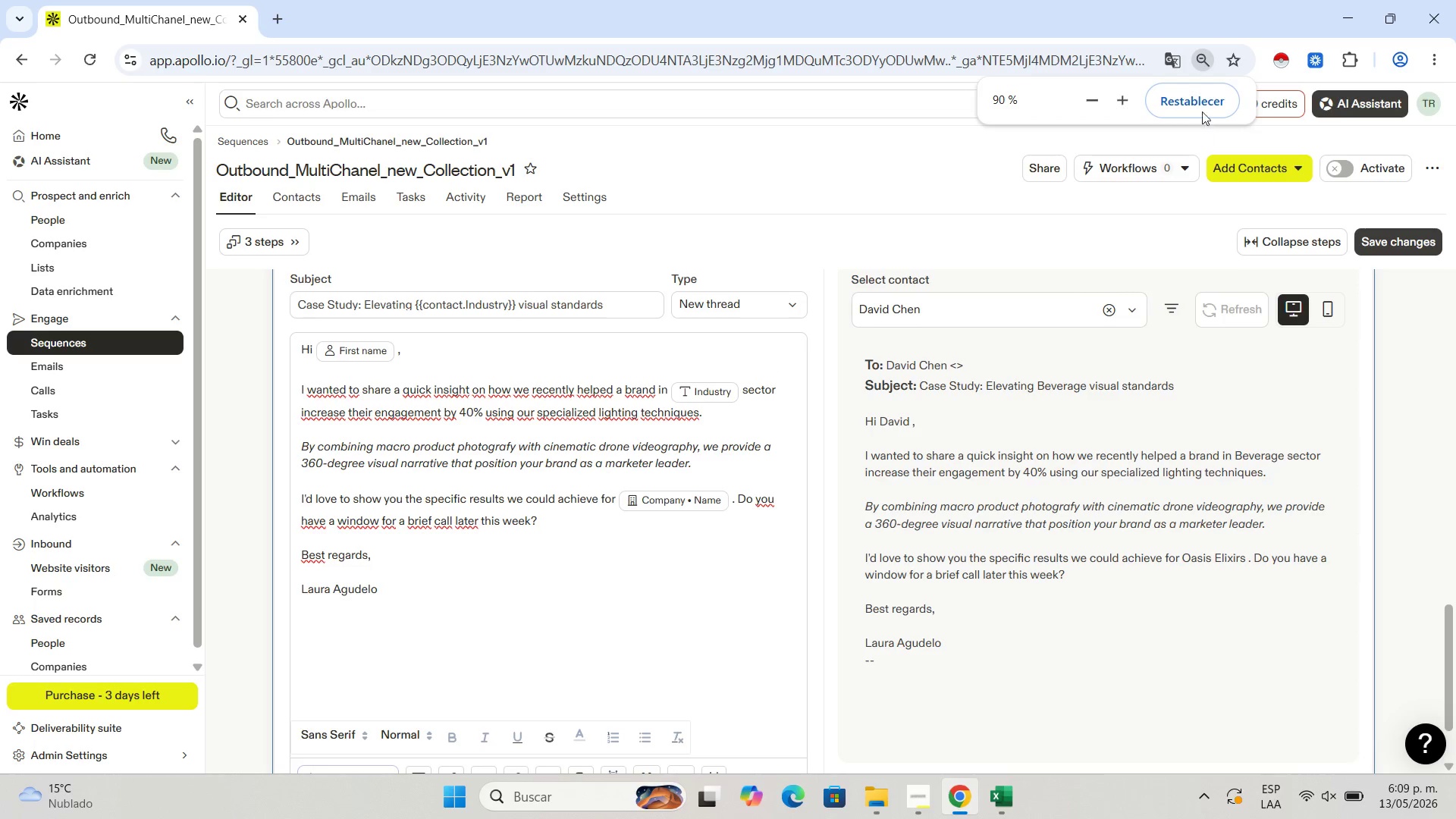 
left_click([1200, 104])
 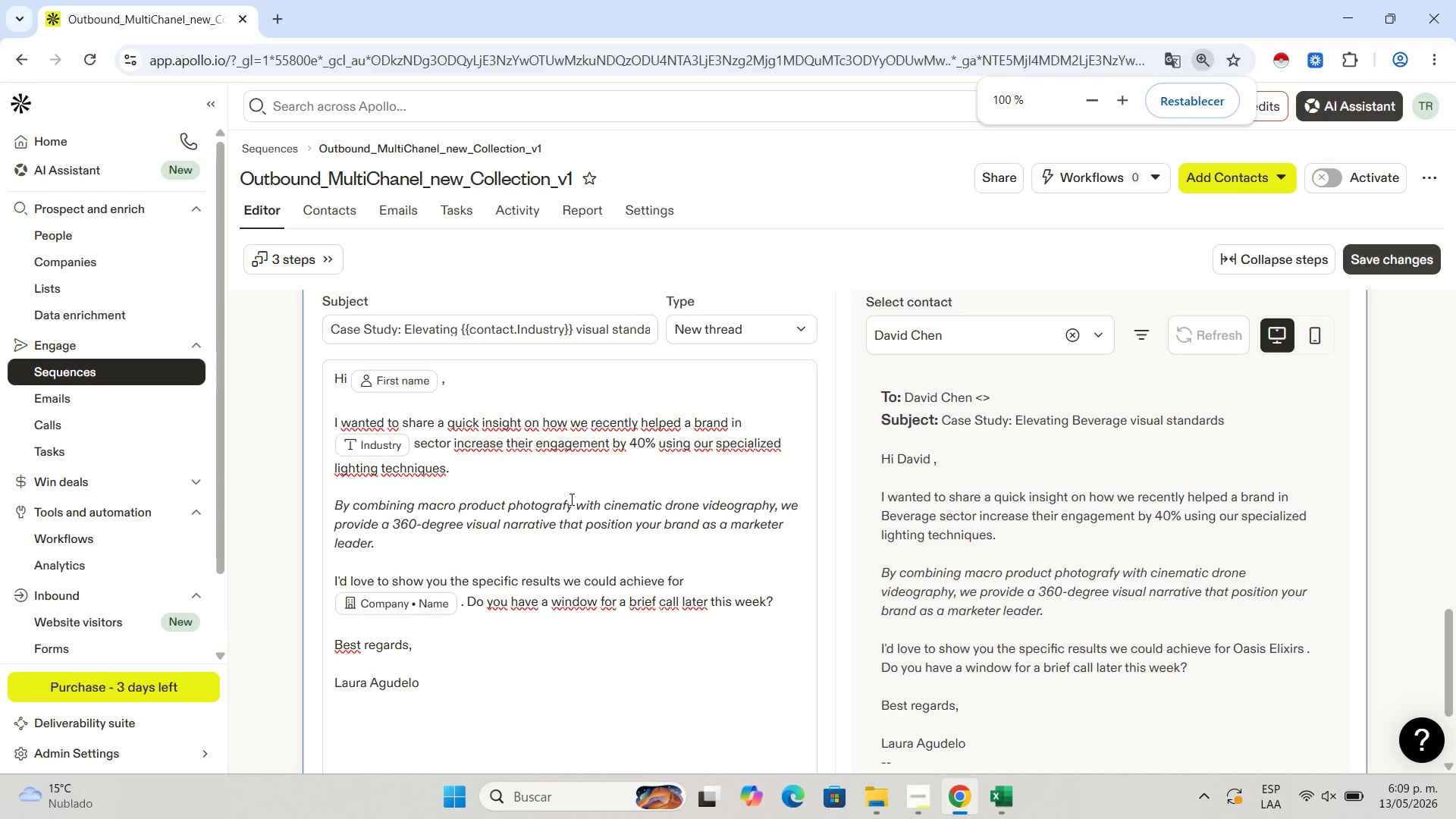 
wait(5.56)
 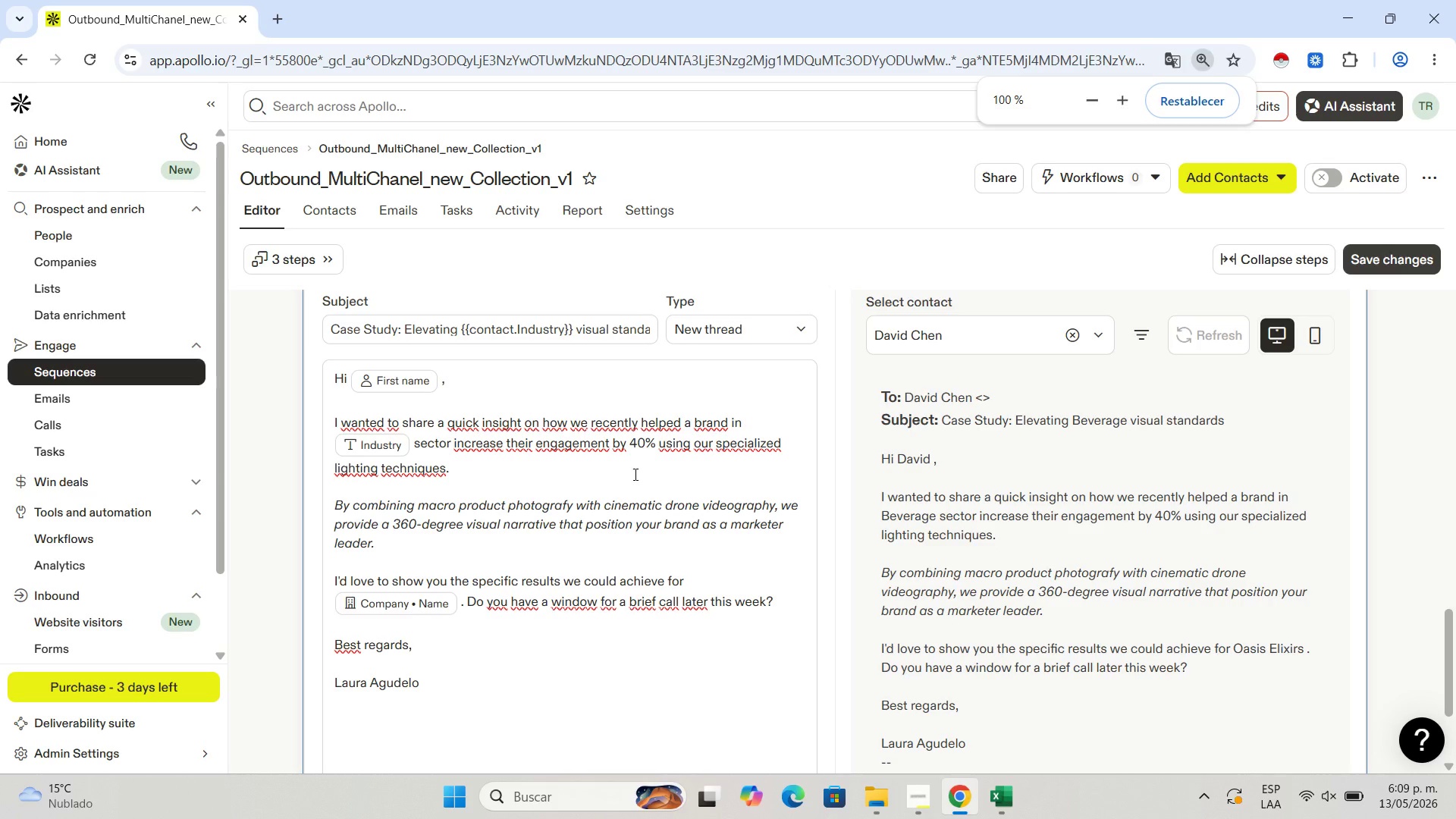 
left_click([570, 499])
 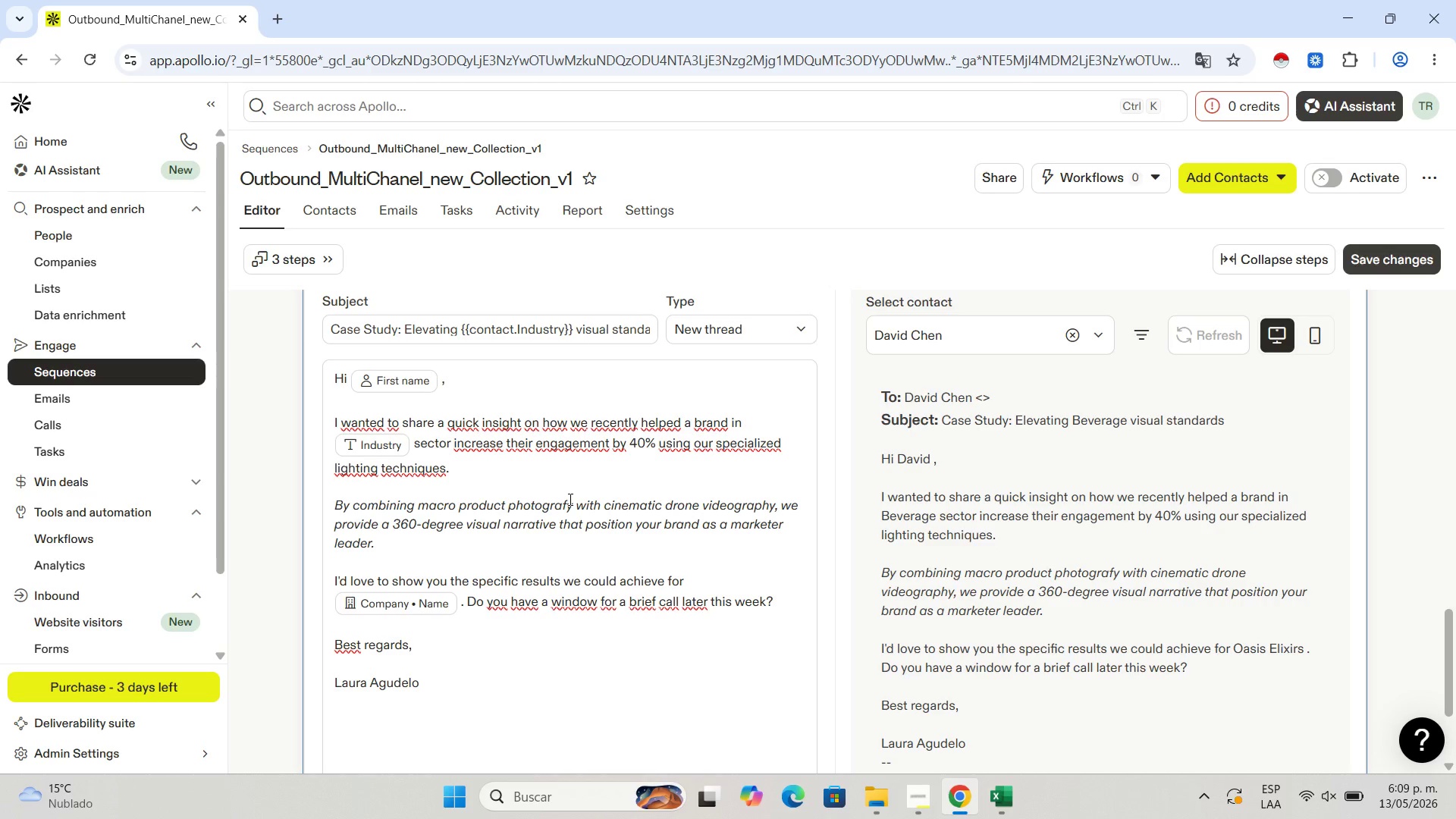 
key(Backspace)
key(Backspace)
type(phy)
 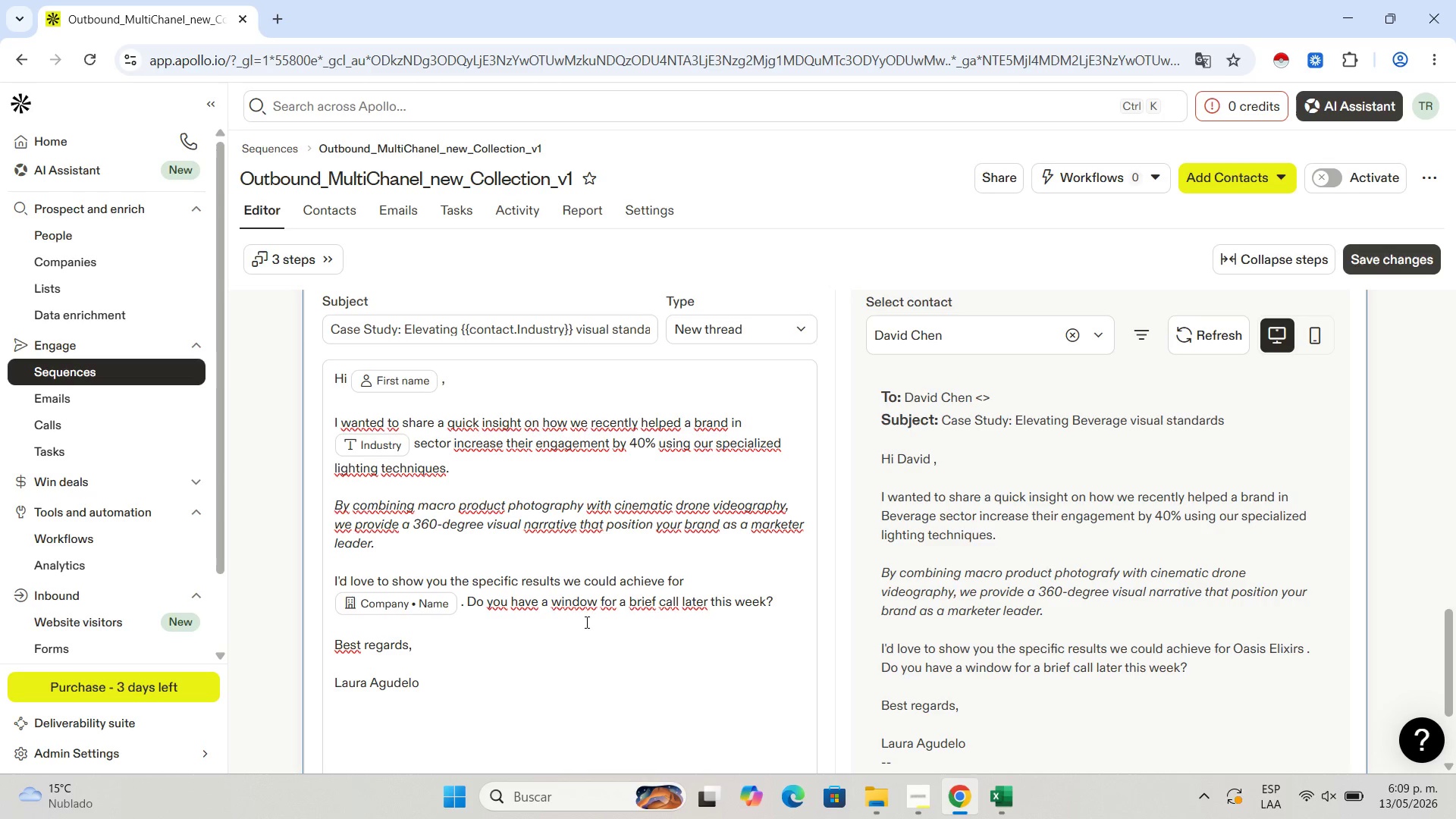 
left_click([582, 635])
 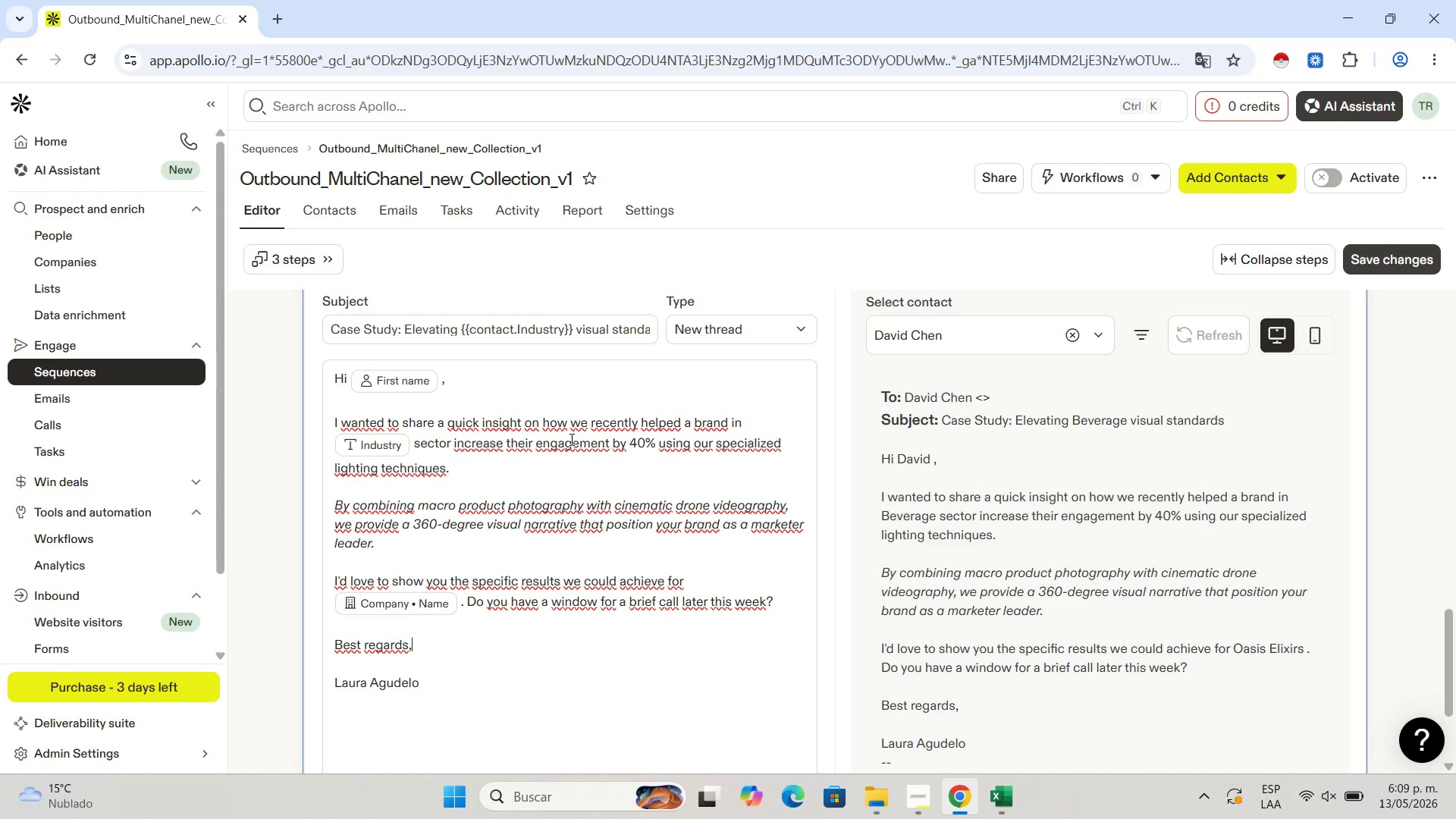 
wait(12.56)
 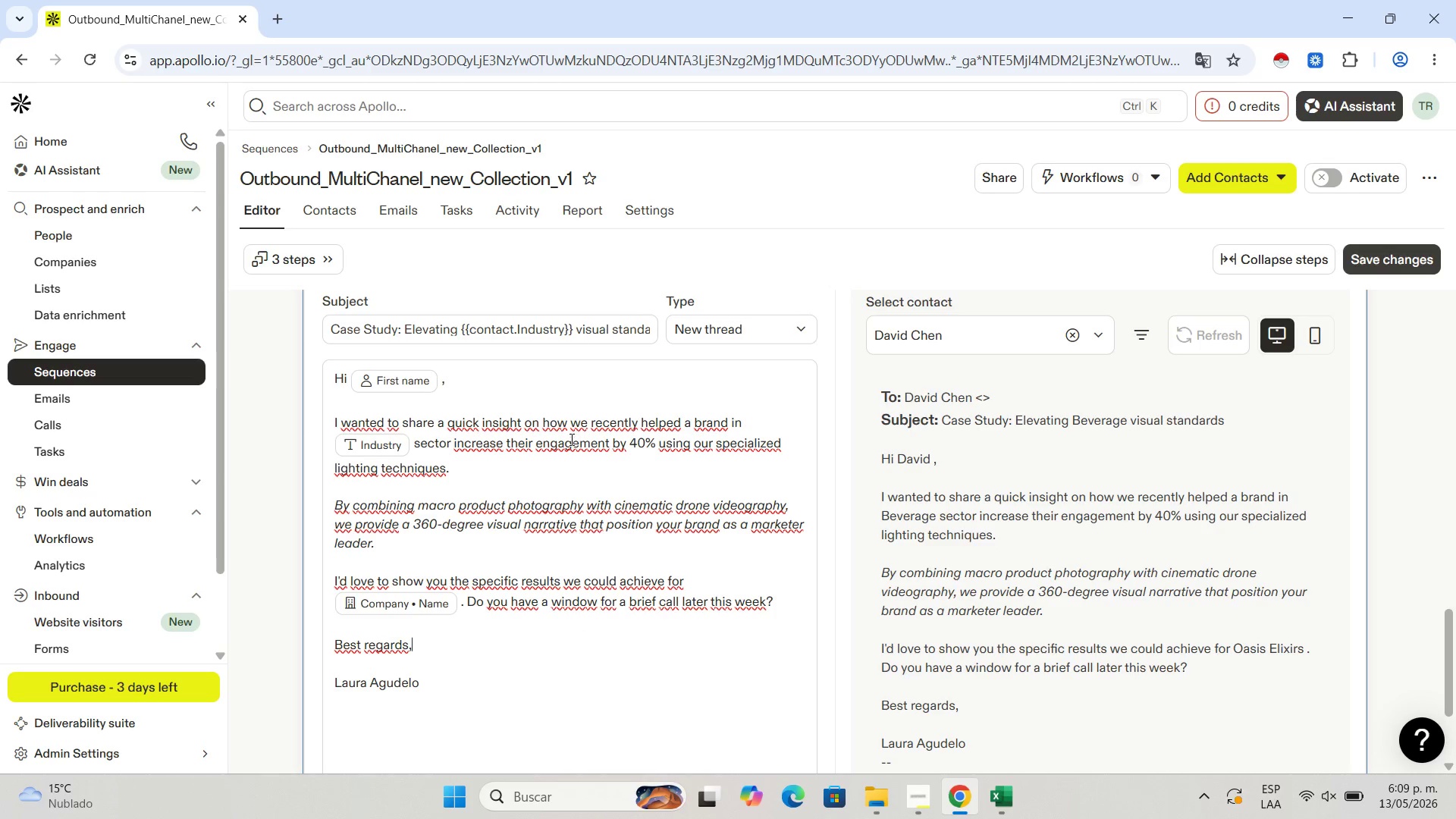 
left_click([803, 522])
 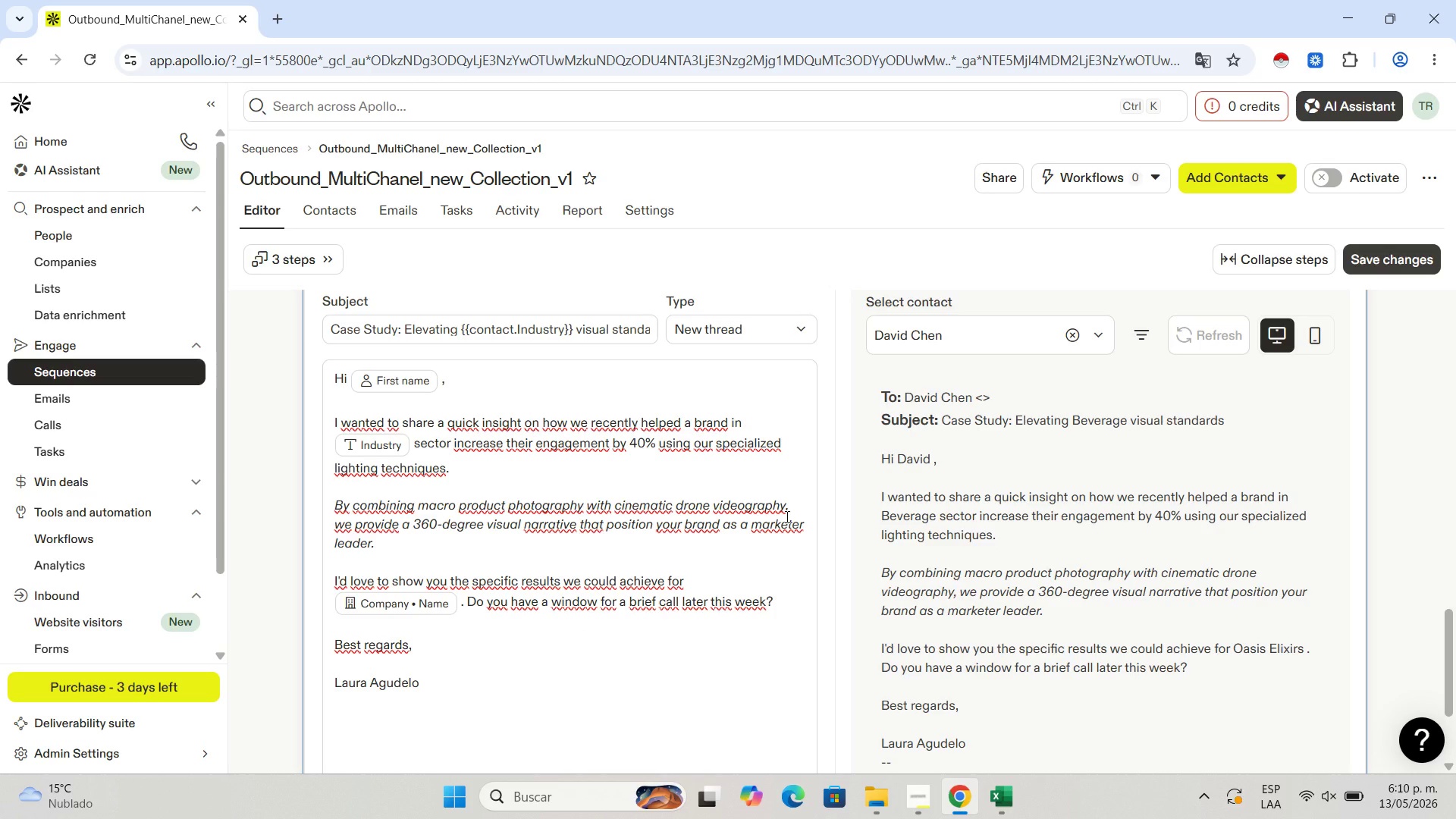 
key(Backspace)
 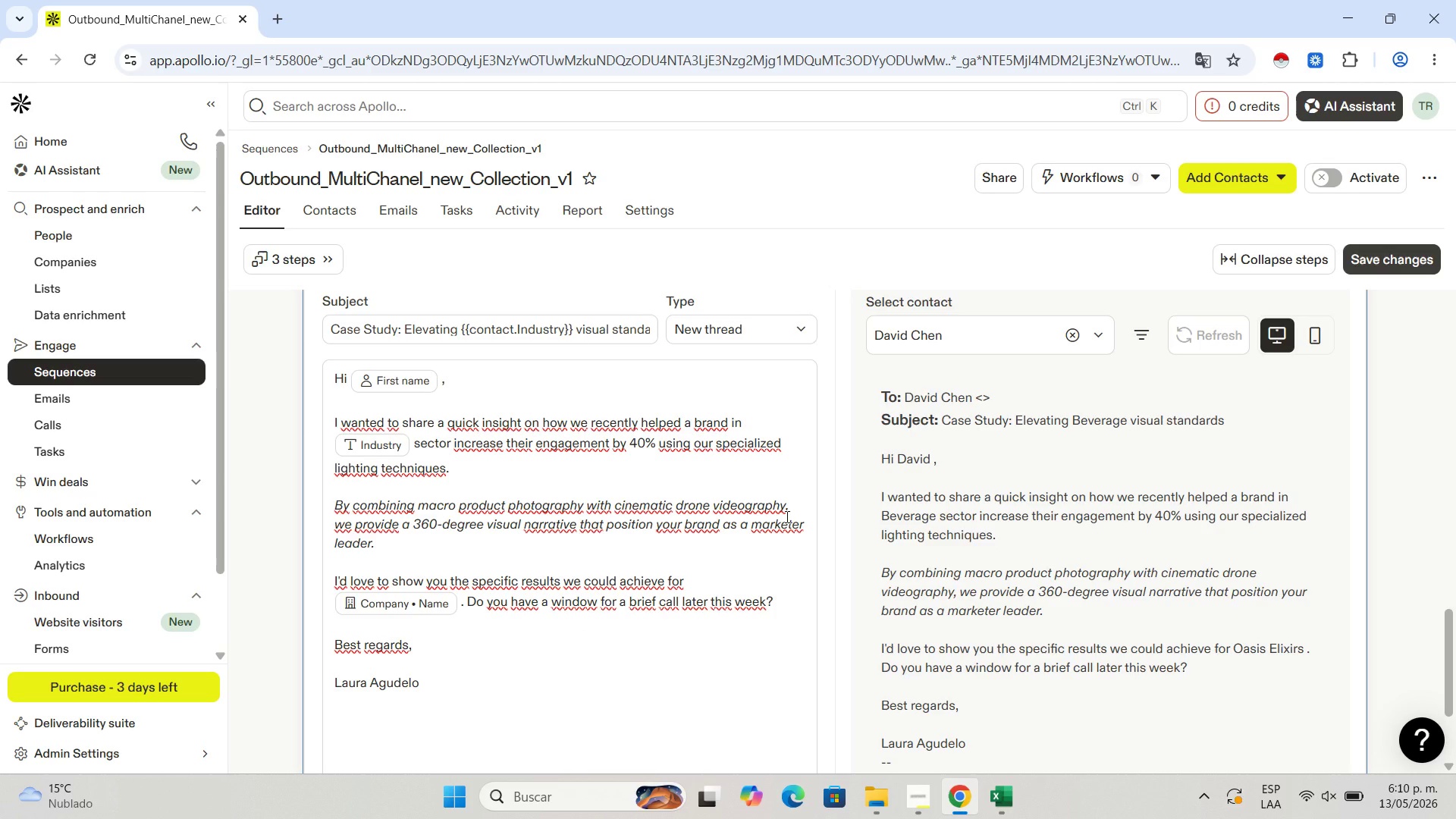 
key(Backspace)
 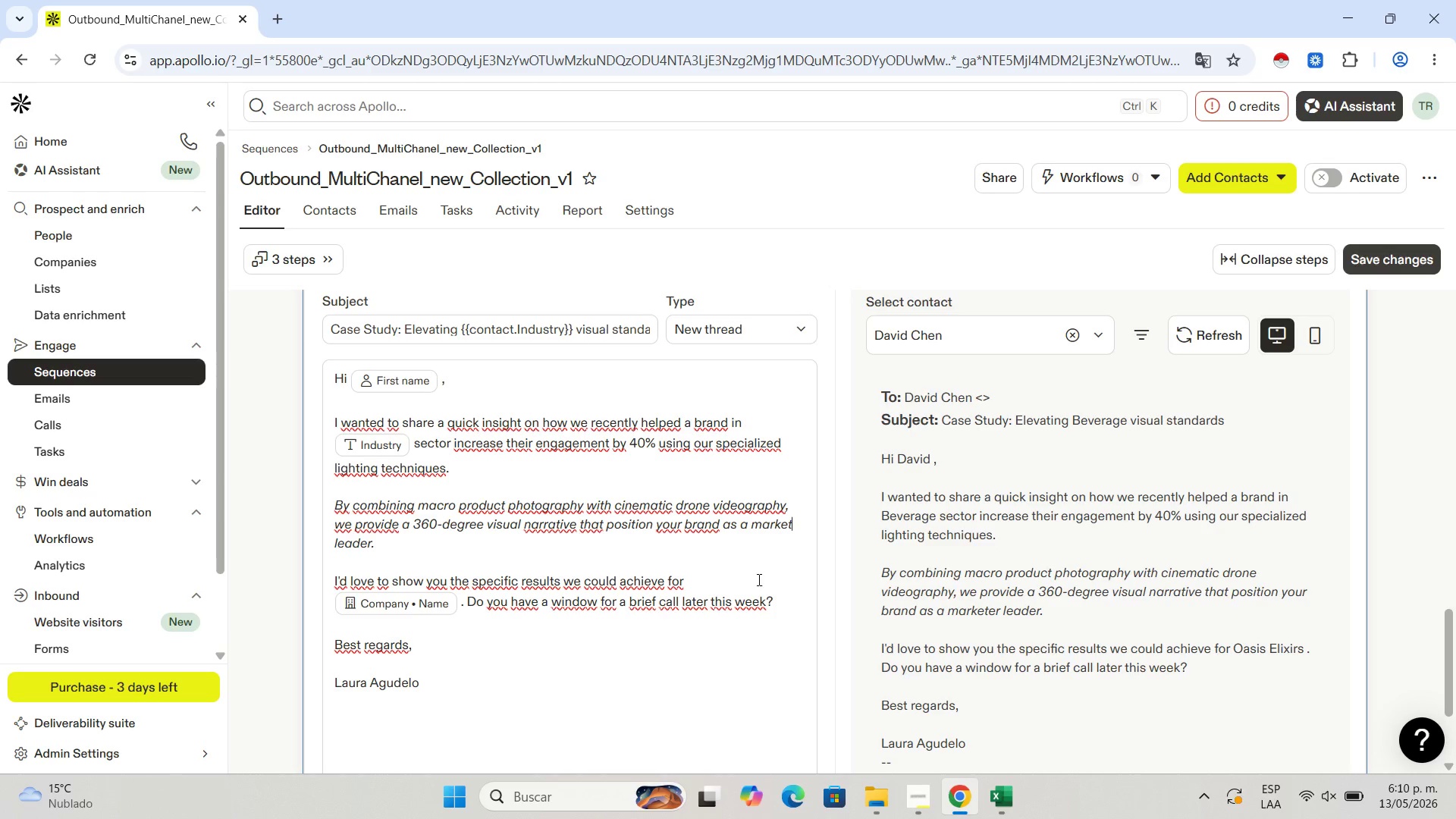 
left_click([759, 559])
 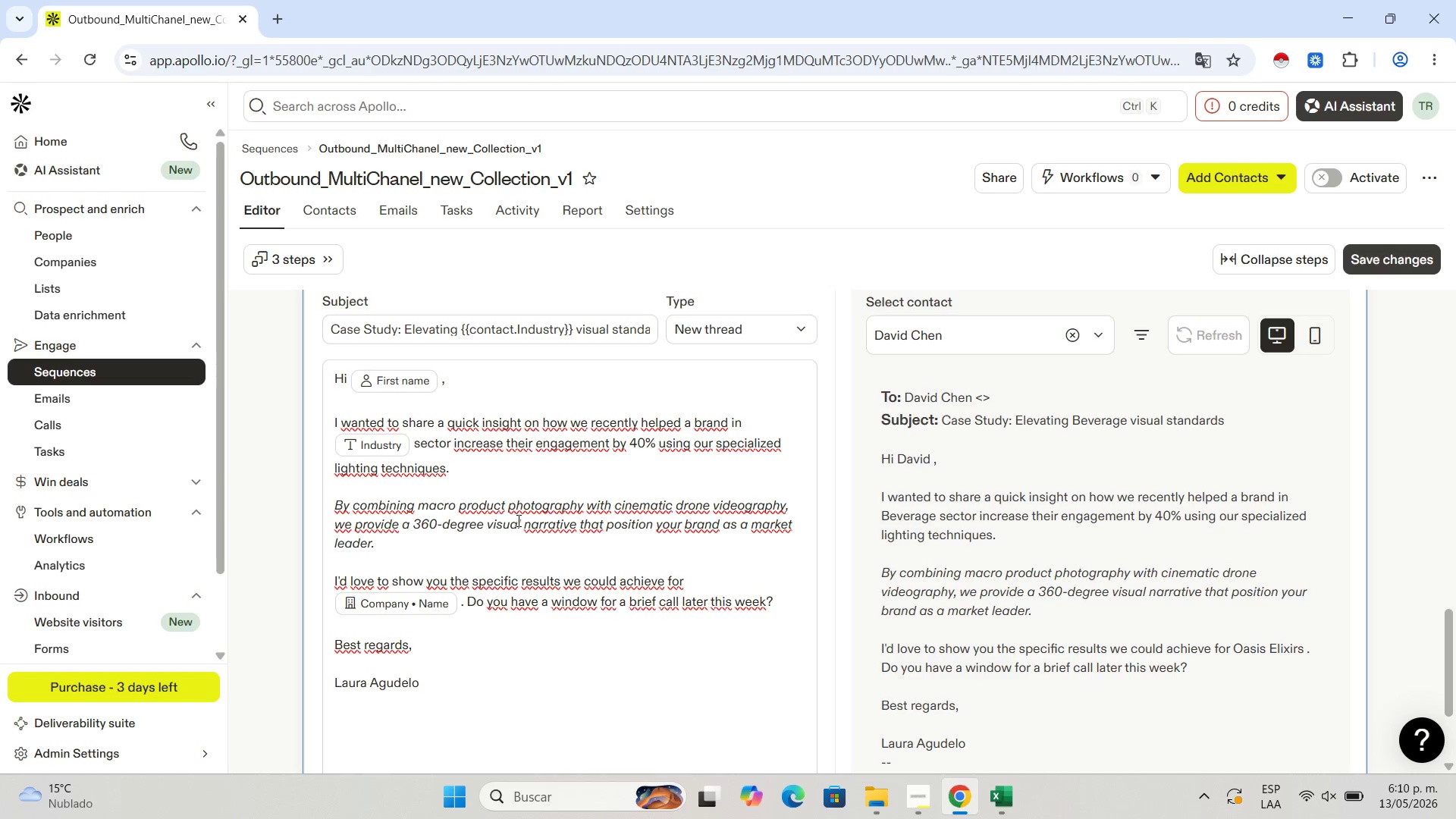 
left_click([372, 667])
 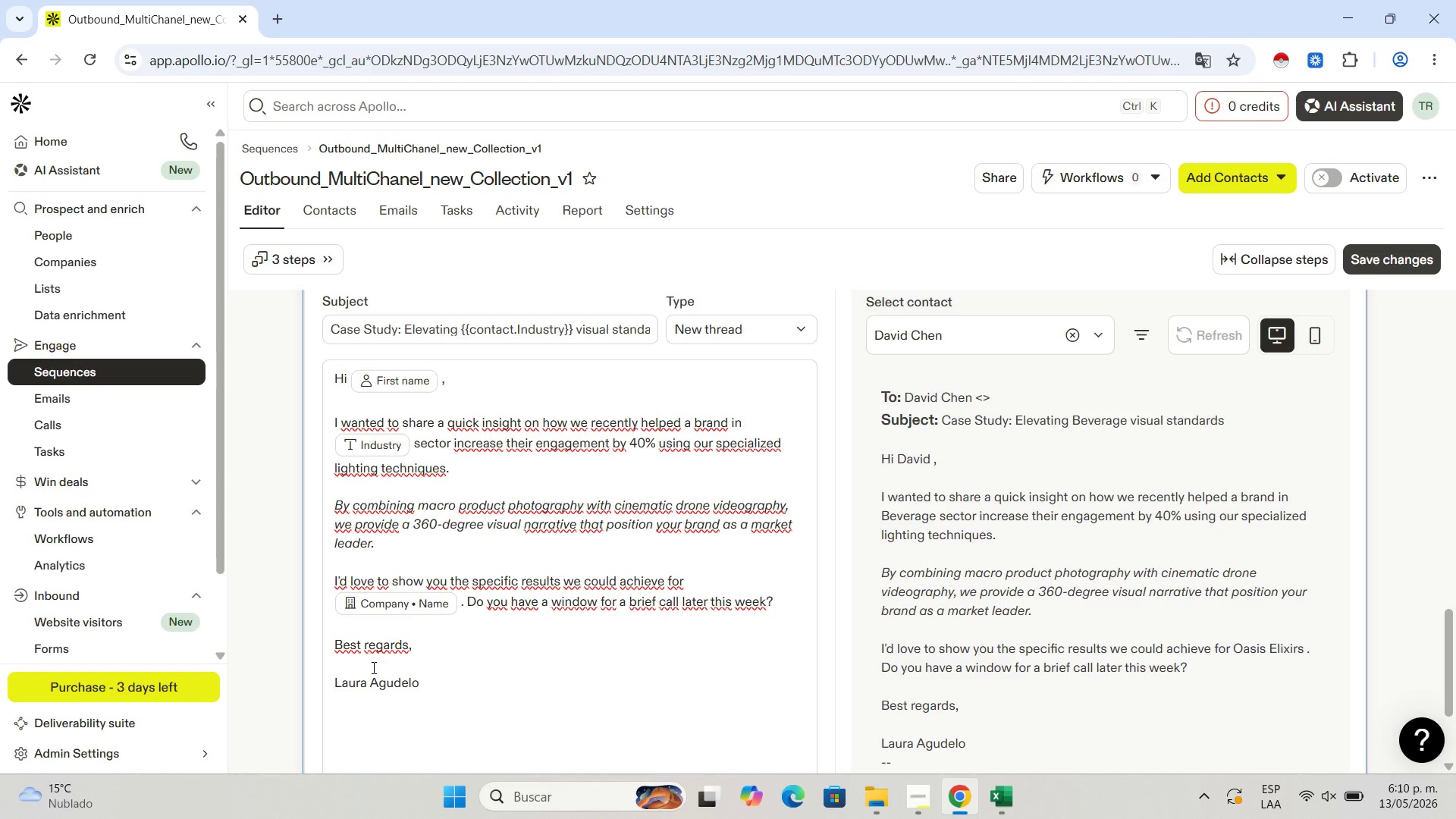 
key(Backspace)
 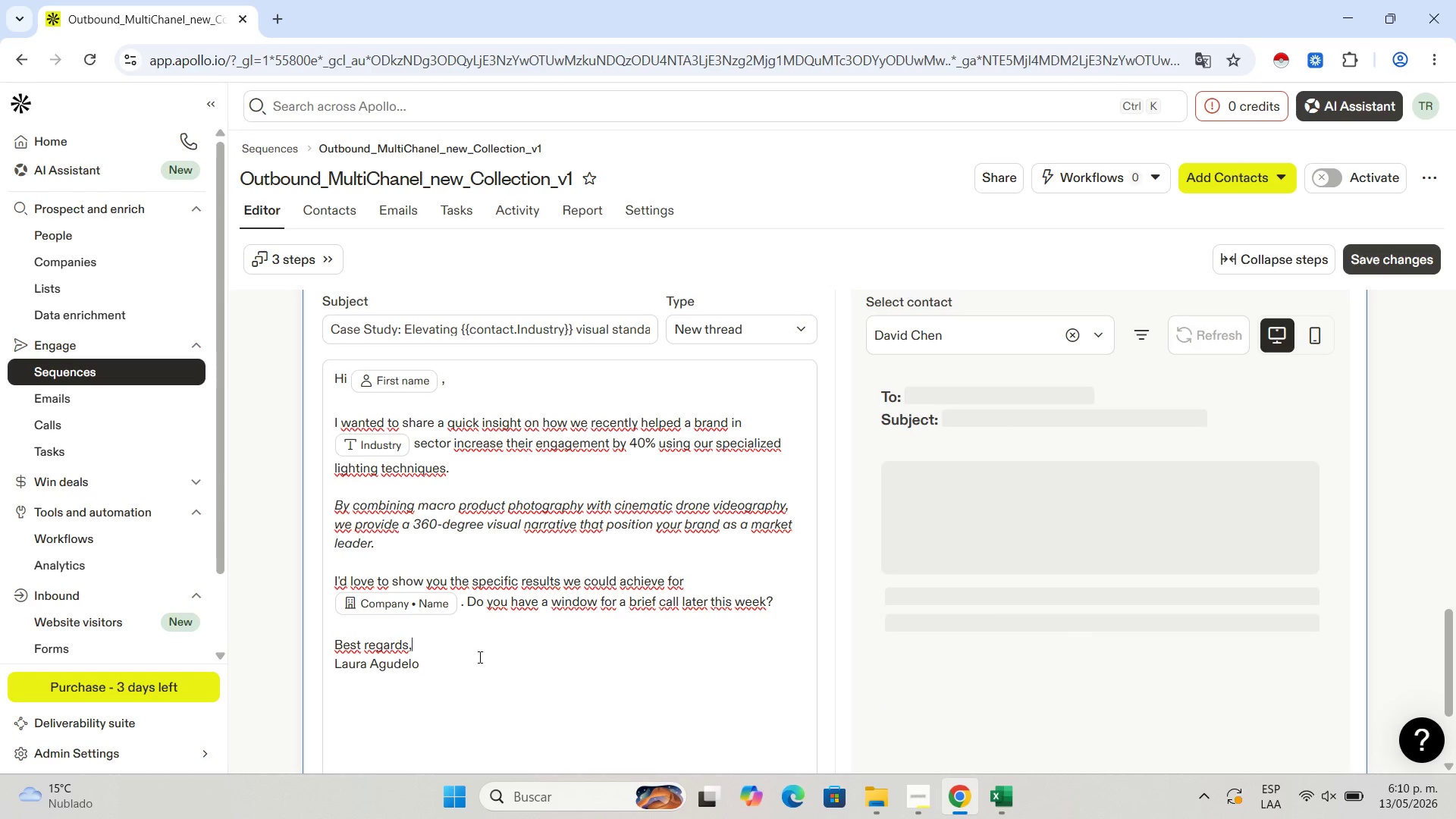 
scroll: coordinate [488, 617], scroll_direction: up, amount: 11.0
 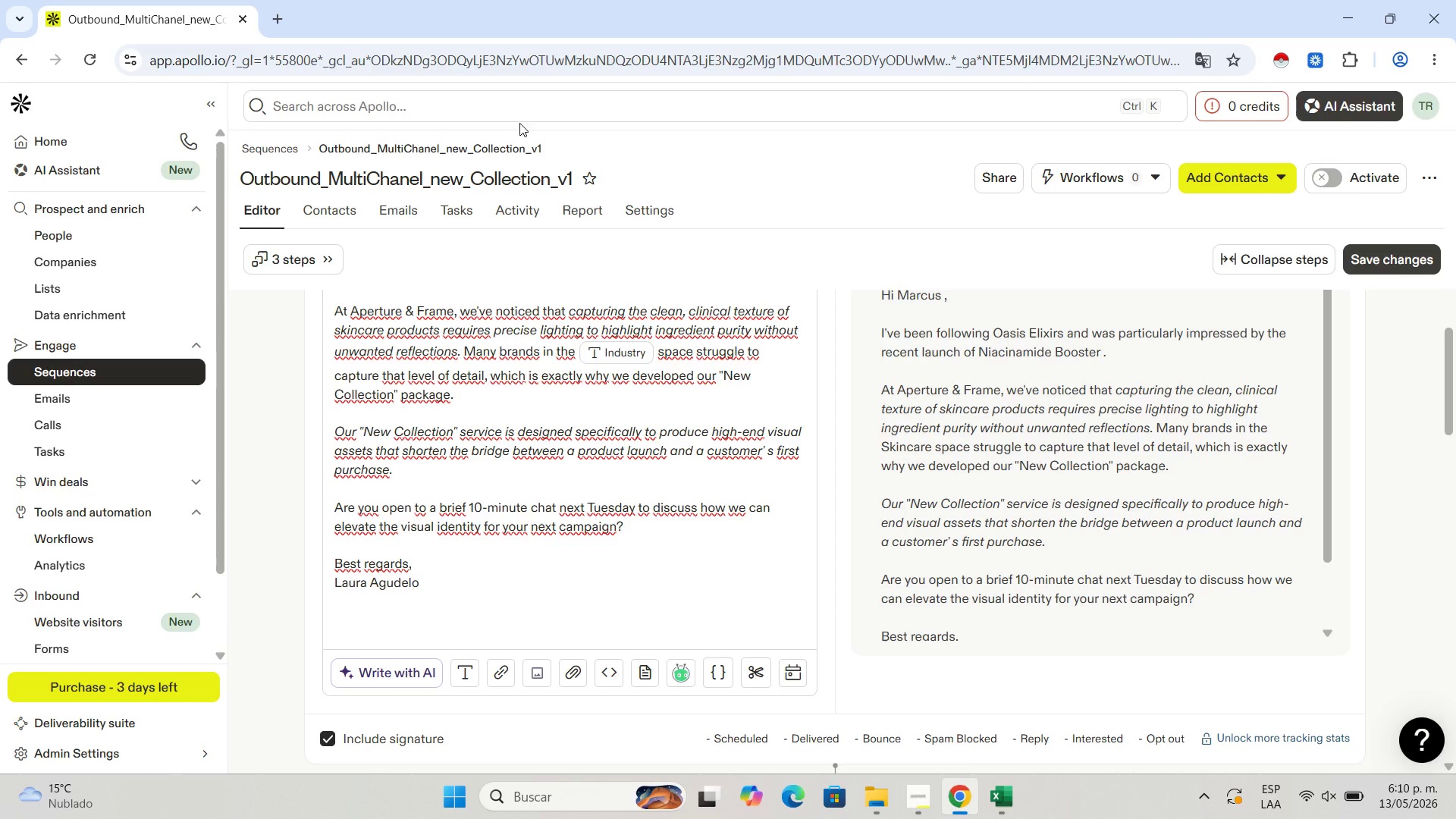 
scroll: coordinate [613, 541], scroll_direction: down, amount: 20.0
 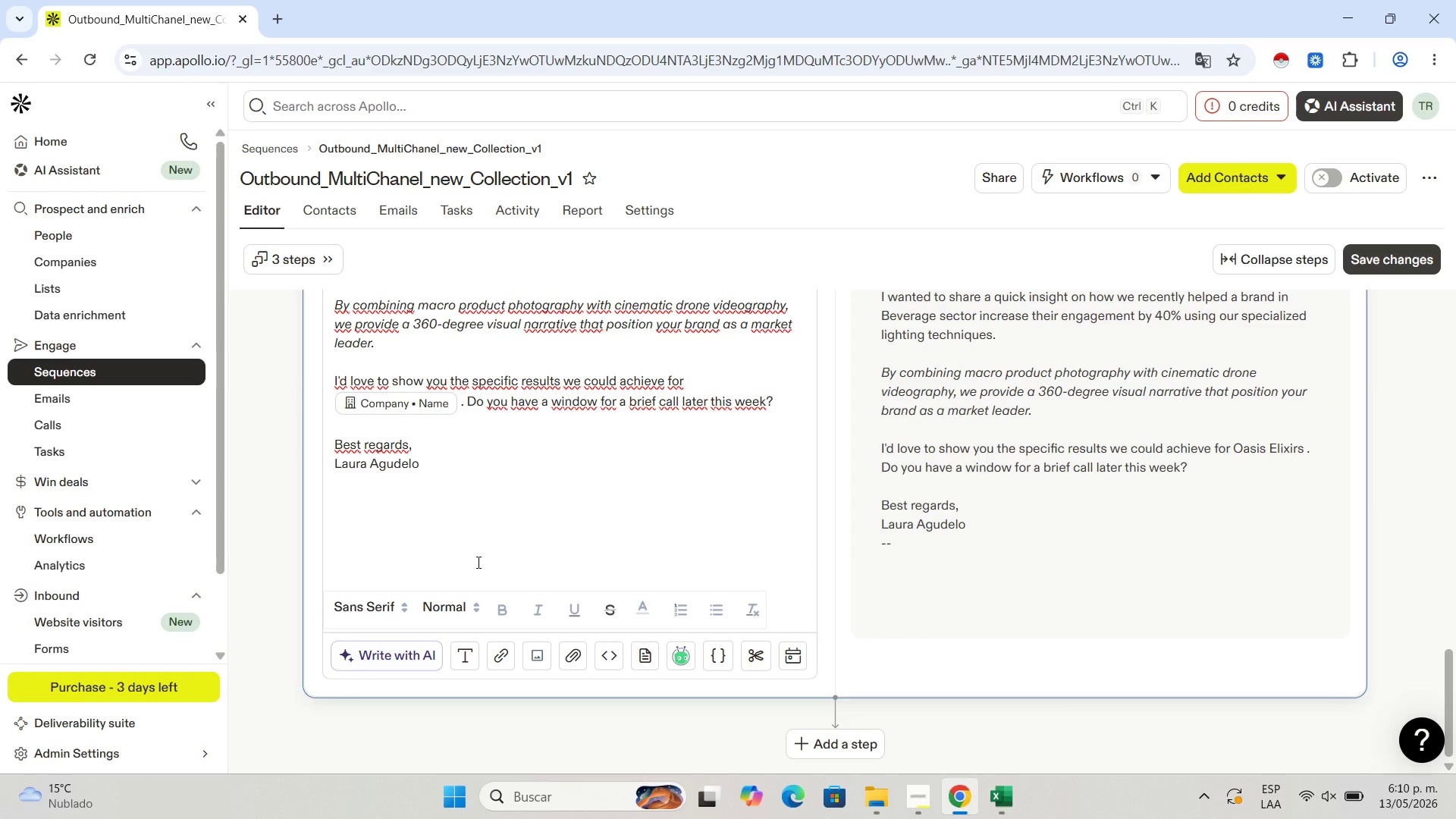 
wait(10.55)
 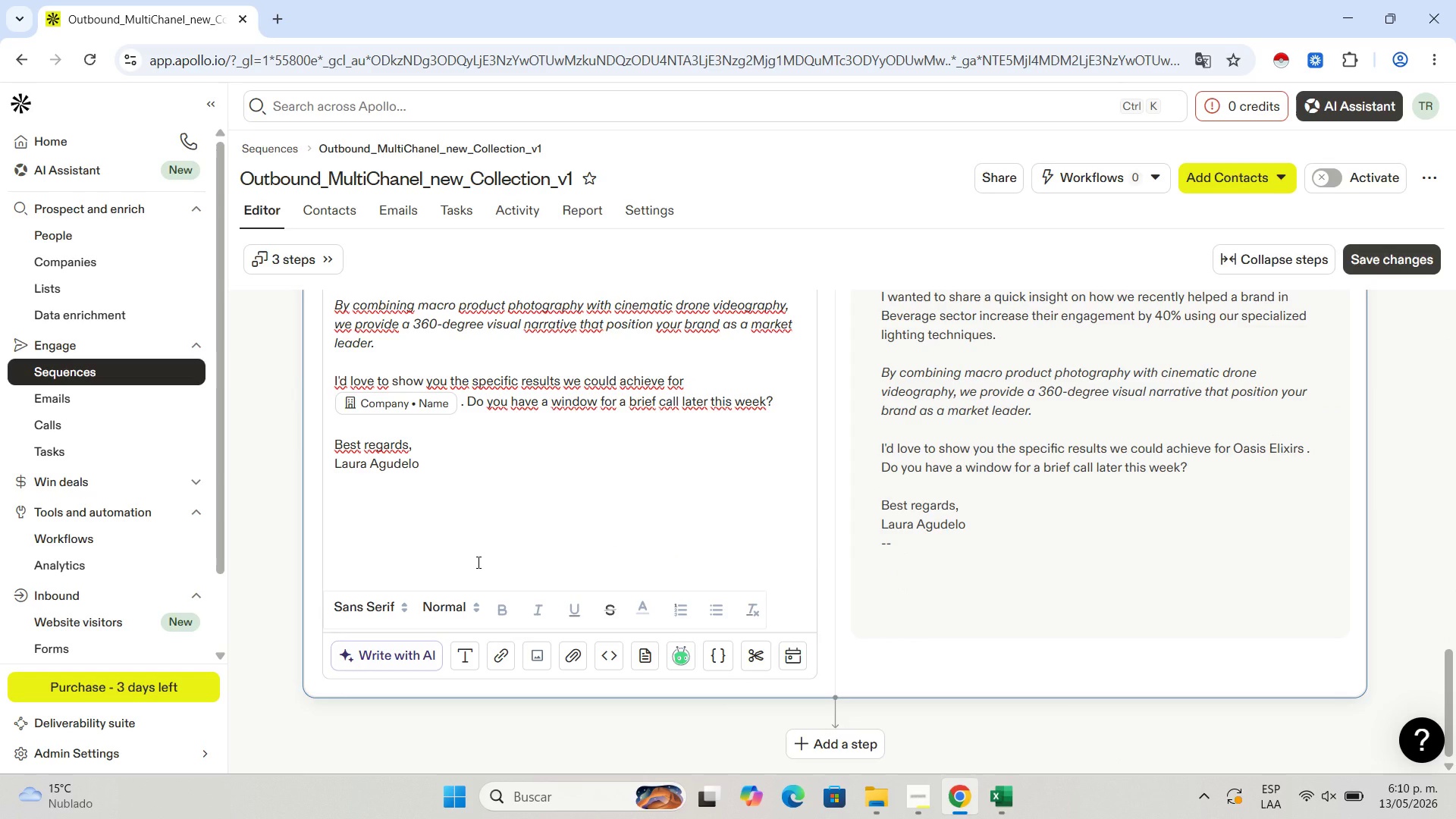 
scroll: coordinate [466, 481], scroll_direction: up, amount: 1.0
 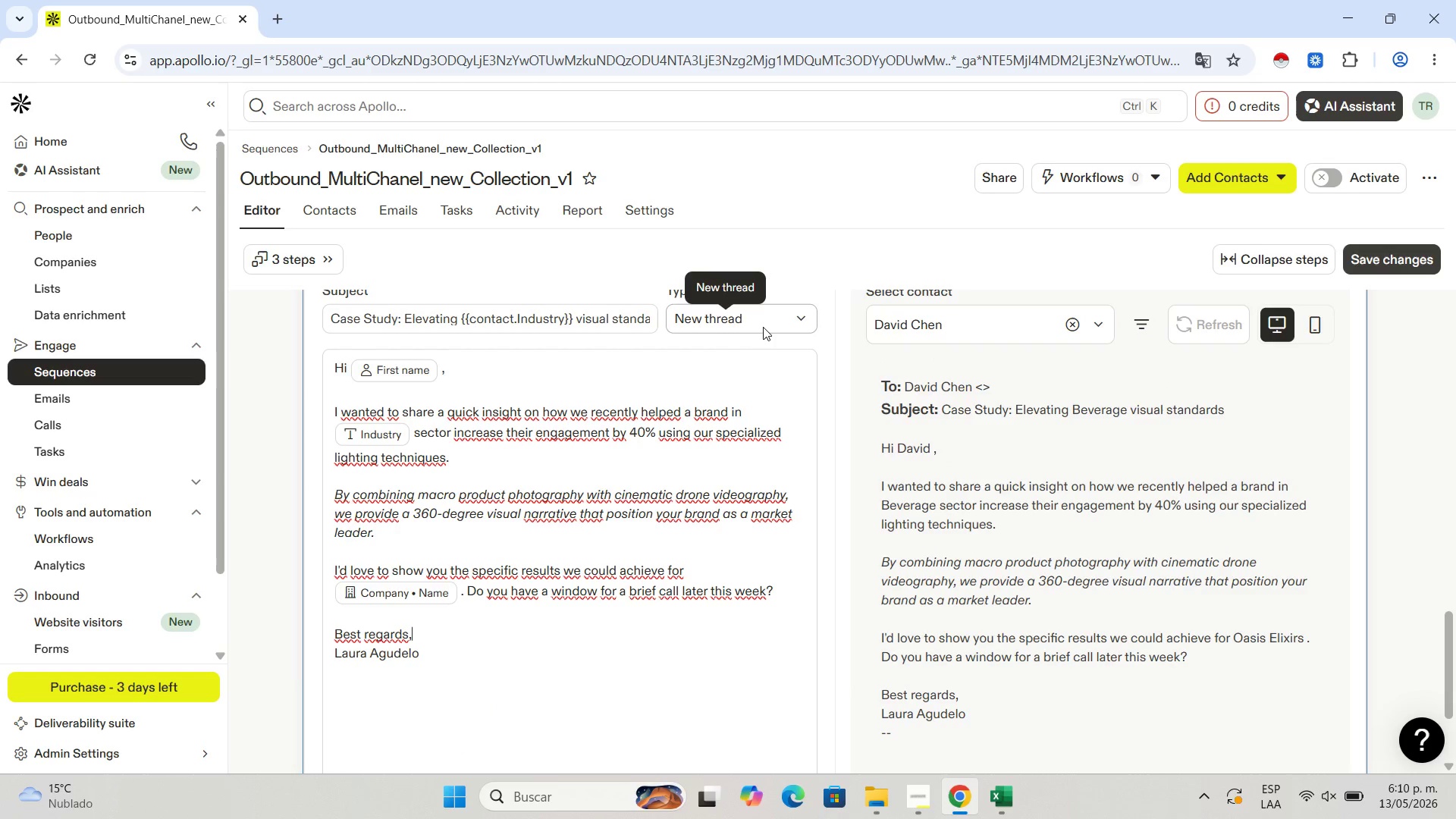 
left_click([762, 324])
 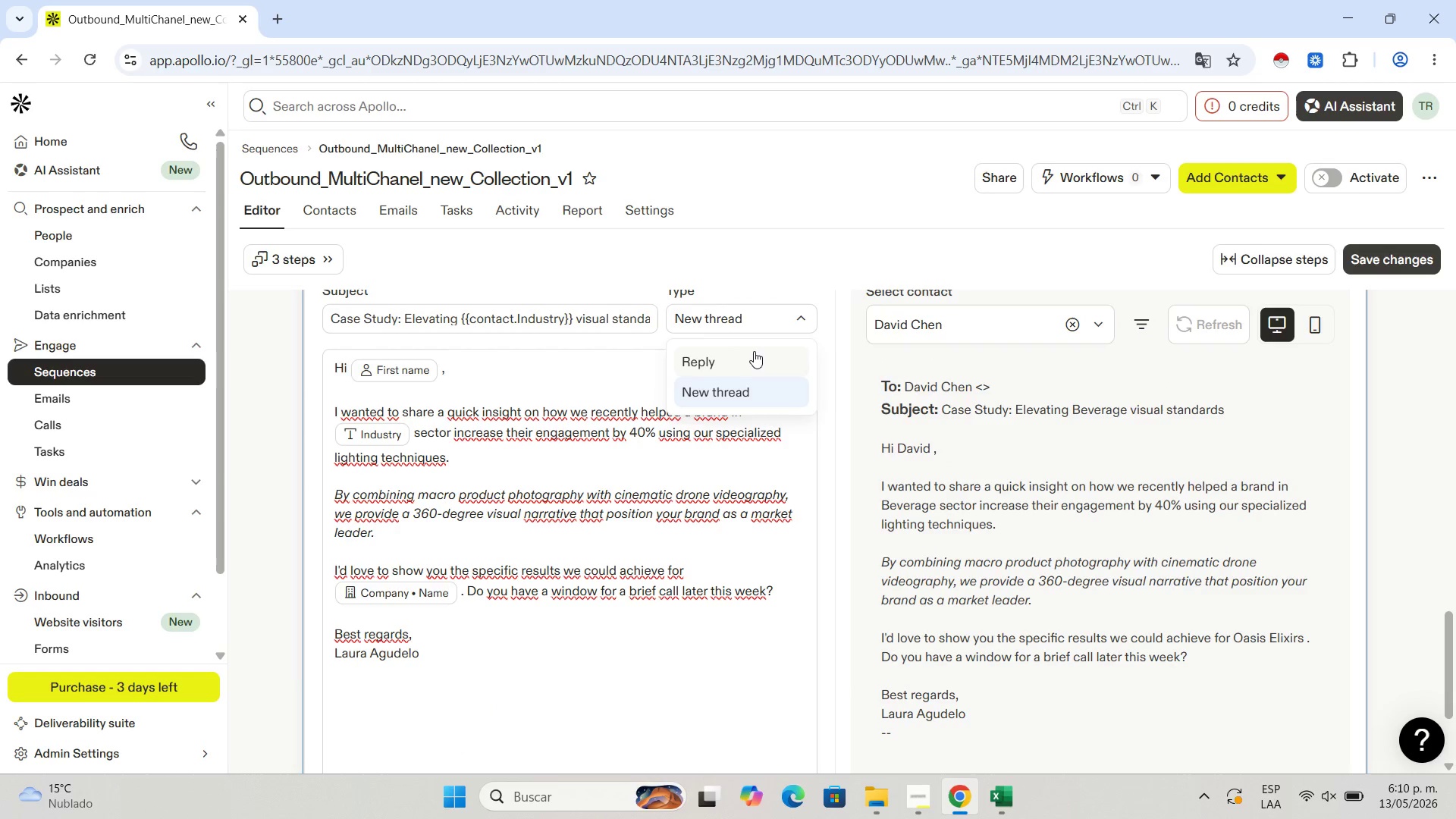 
left_click([754, 353])
 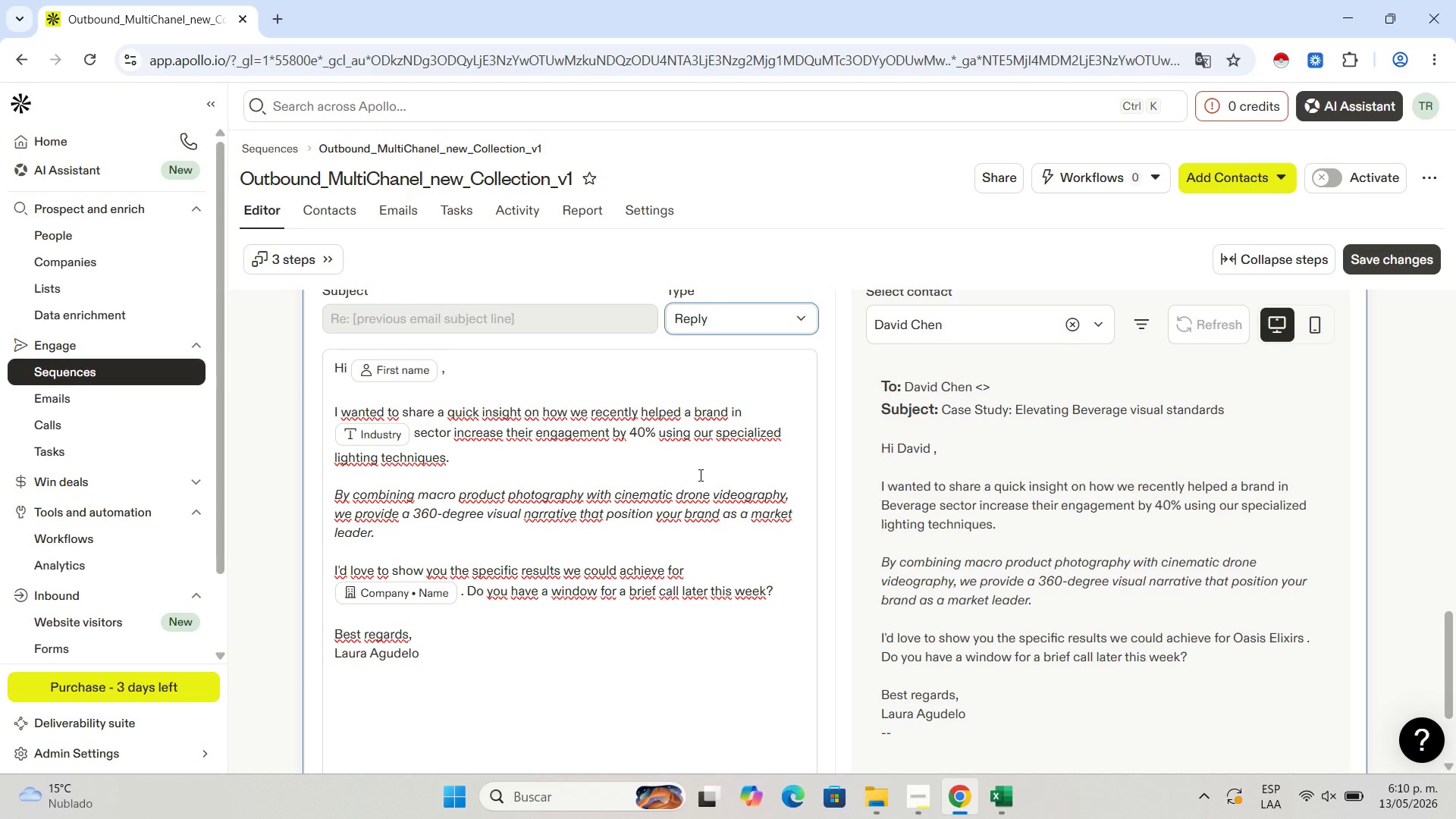 
wait(5.81)
 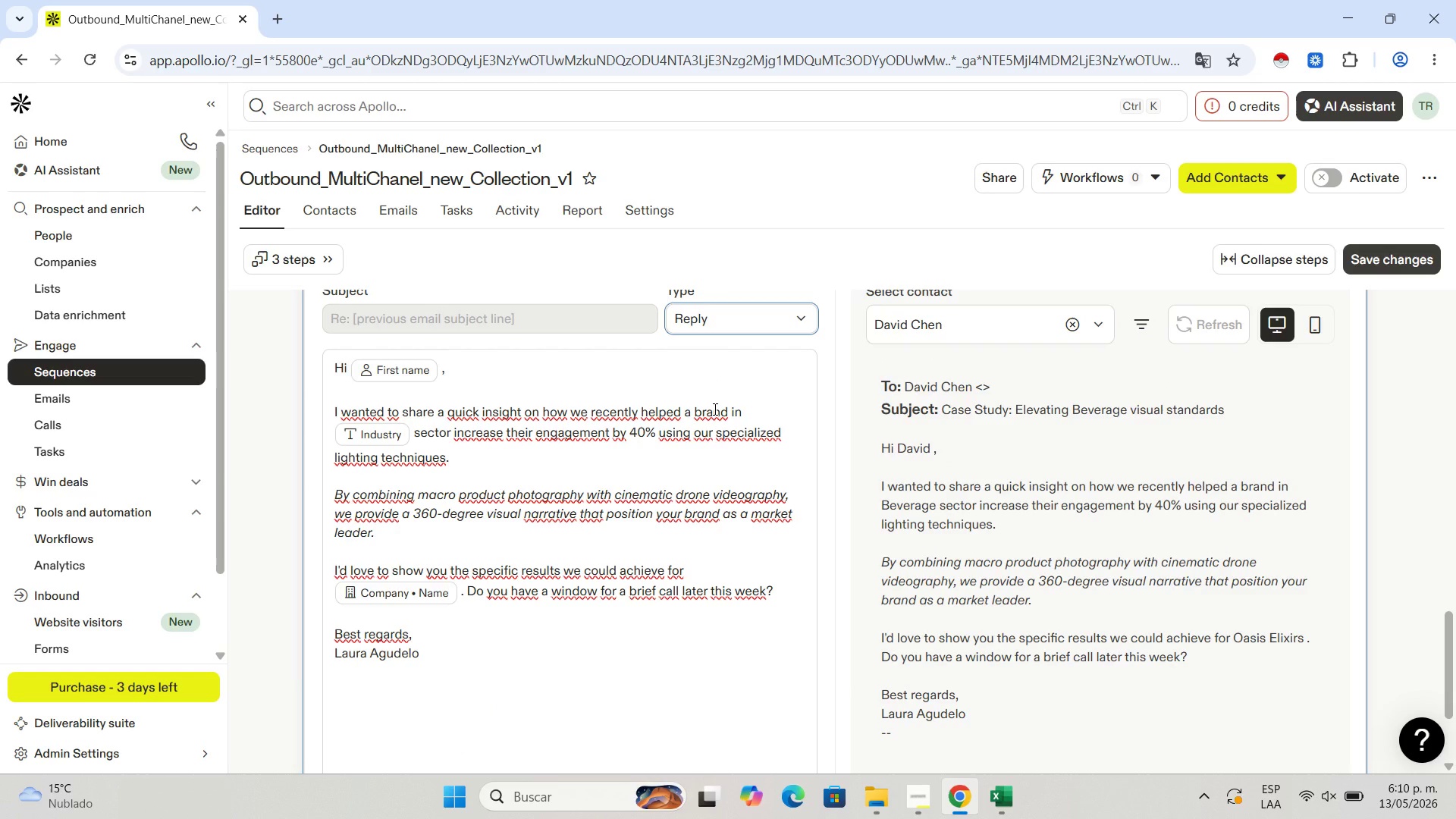 
scroll: coordinate [699, 475], scroll_direction: up, amount: 1.0
 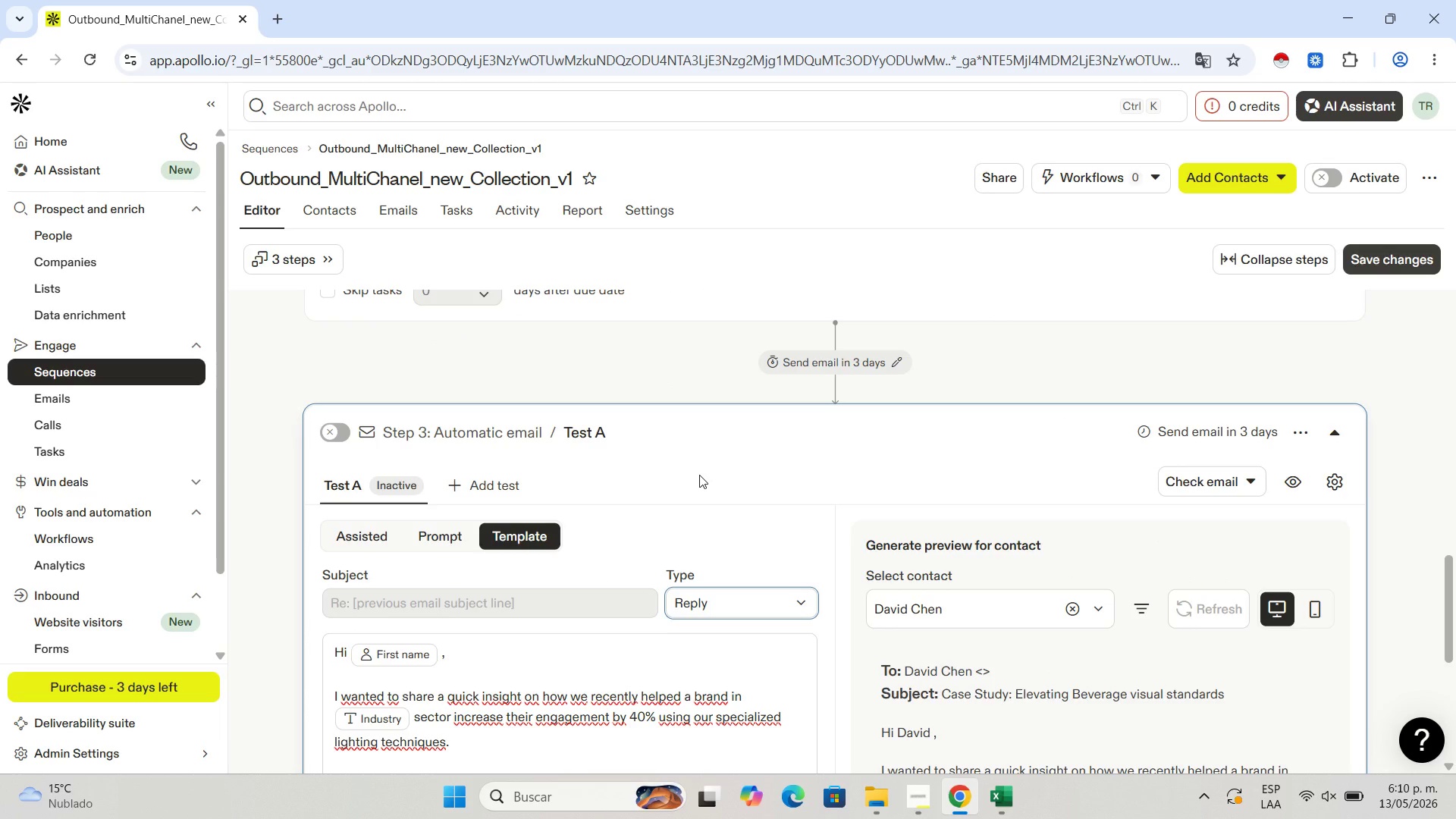 
wait(5.38)
 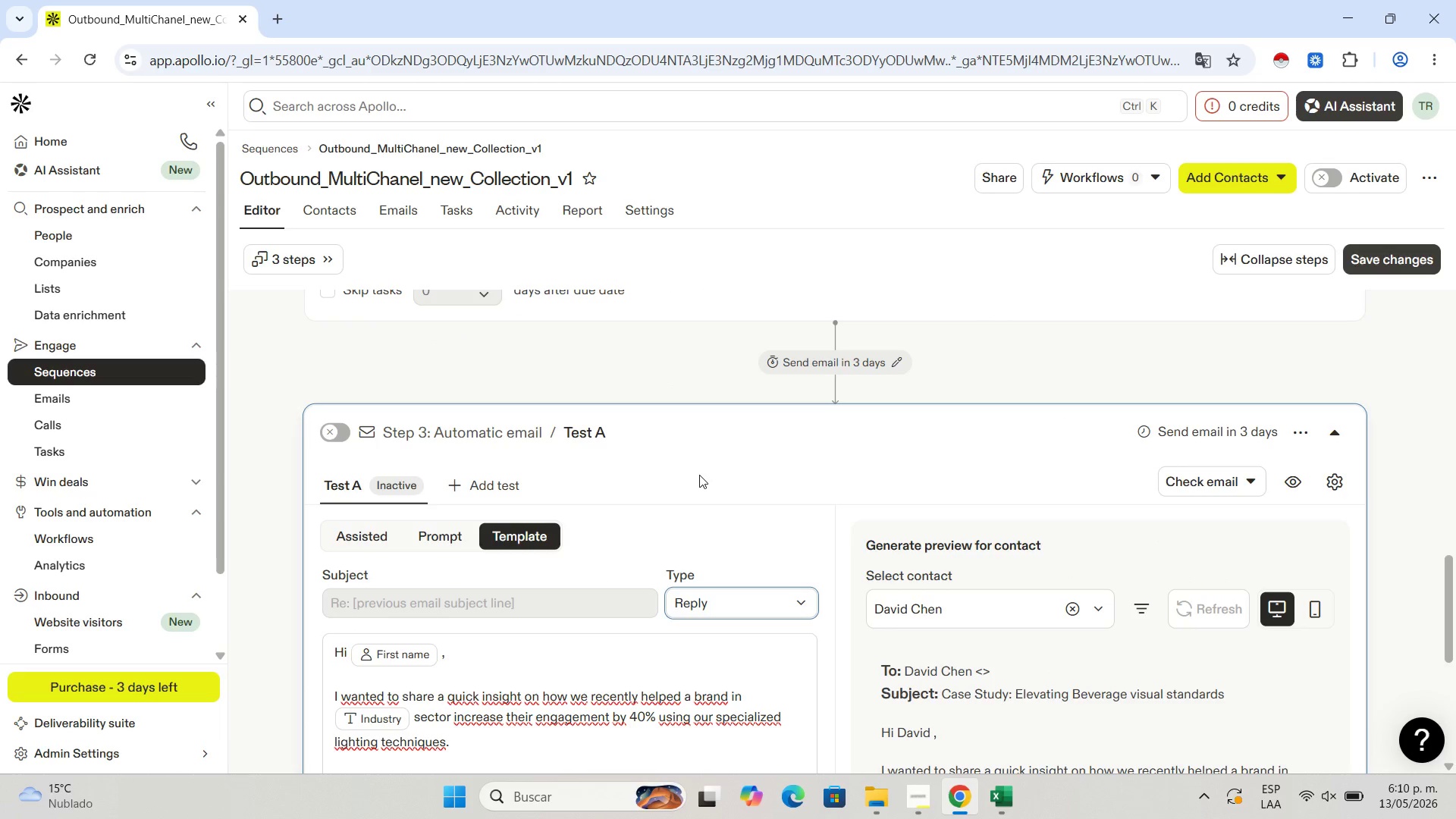 
scroll: coordinate [863, 540], scroll_direction: down, amount: 7.0
 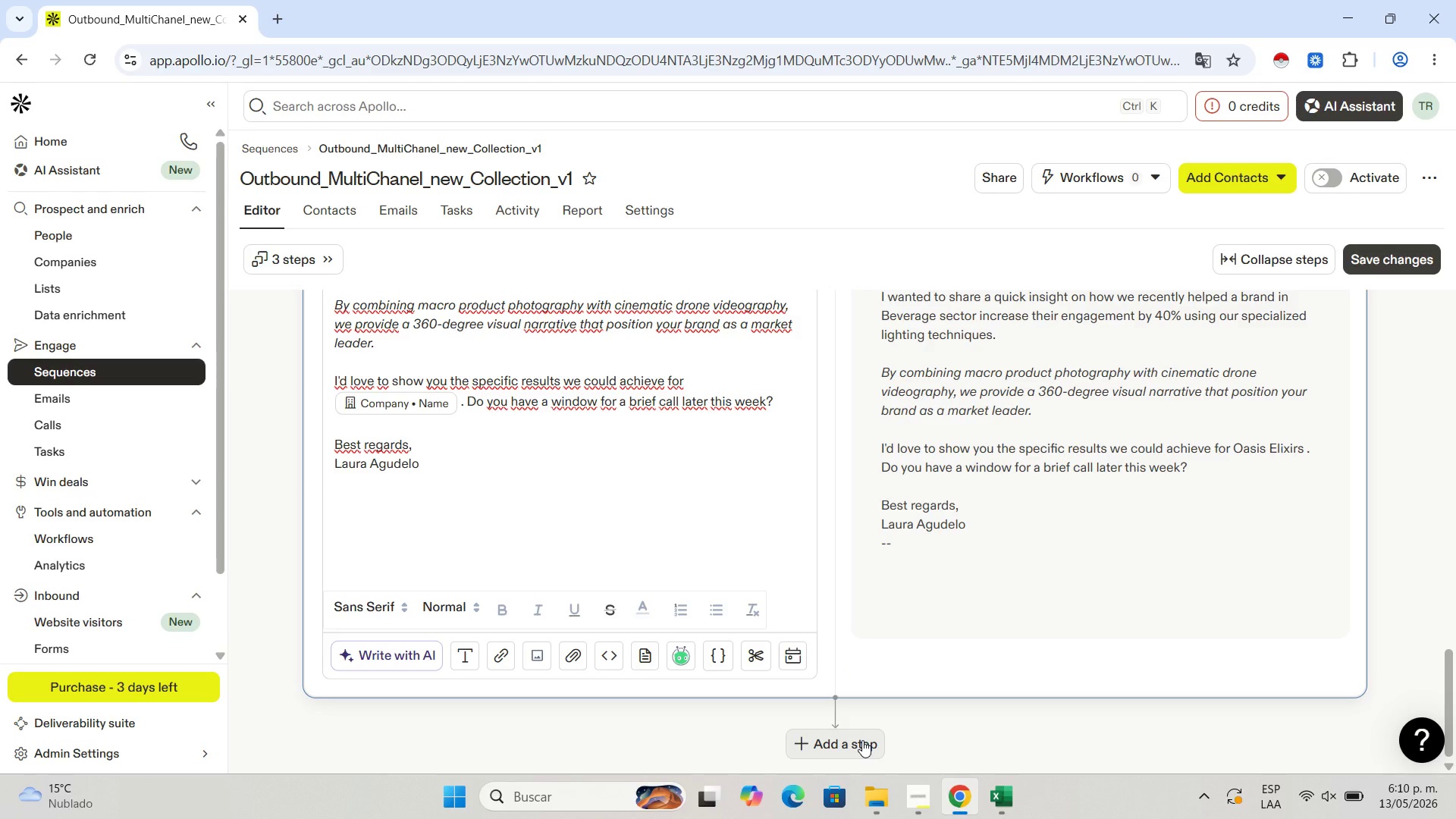 
wait(5.05)
 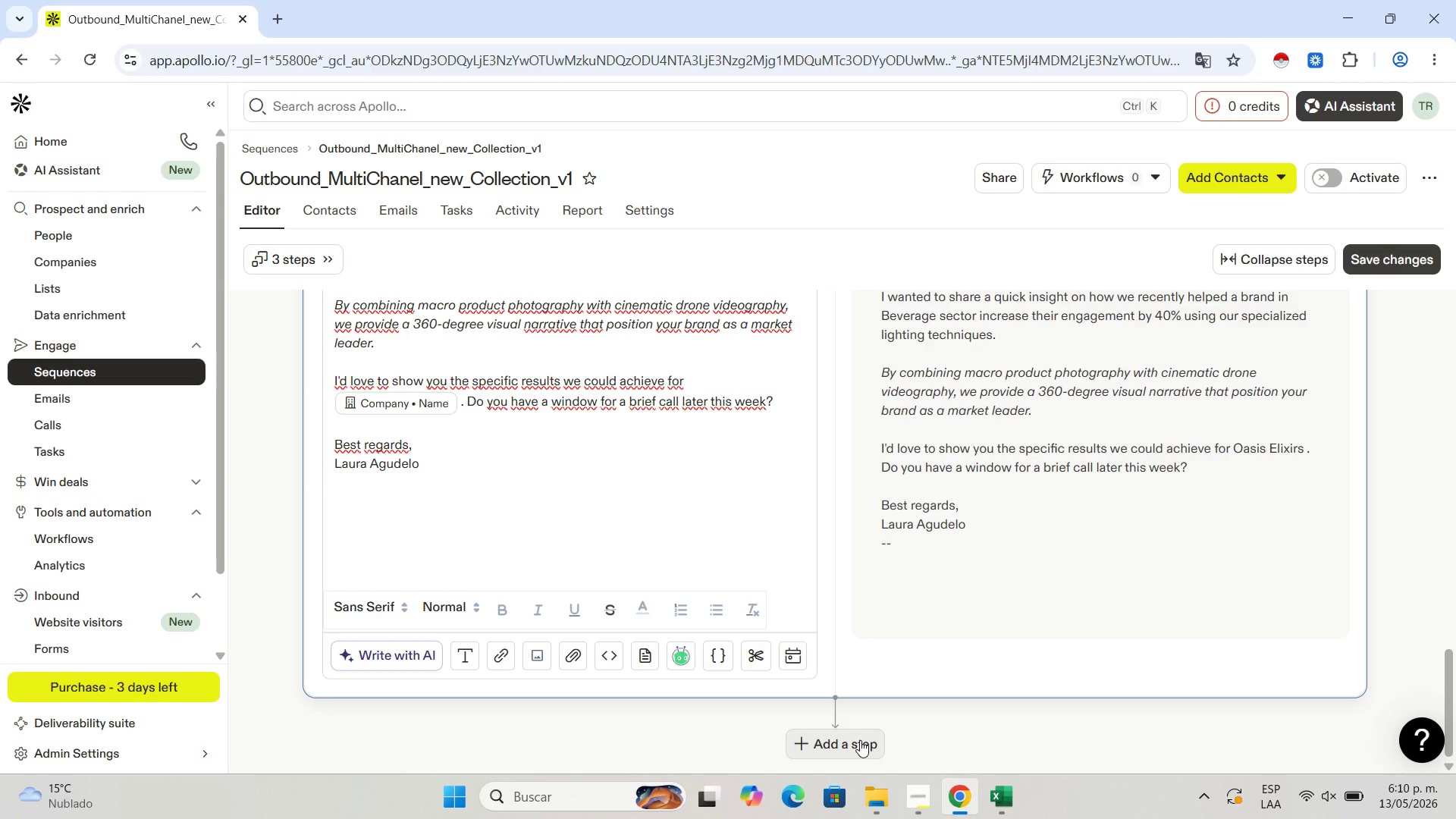 
left_click([862, 740])
 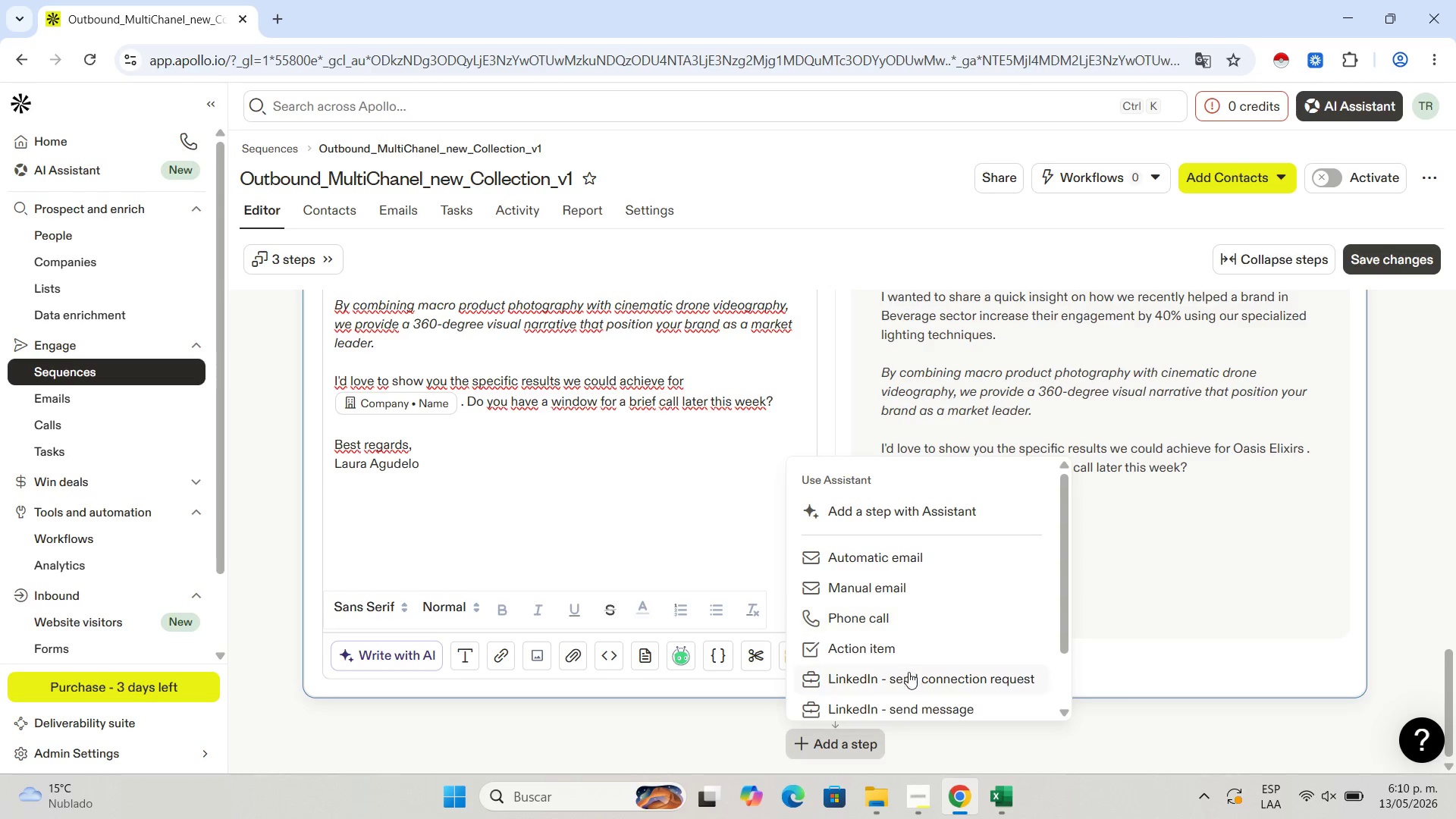 
scroll: coordinate [931, 658], scroll_direction: down, amount: 2.0
 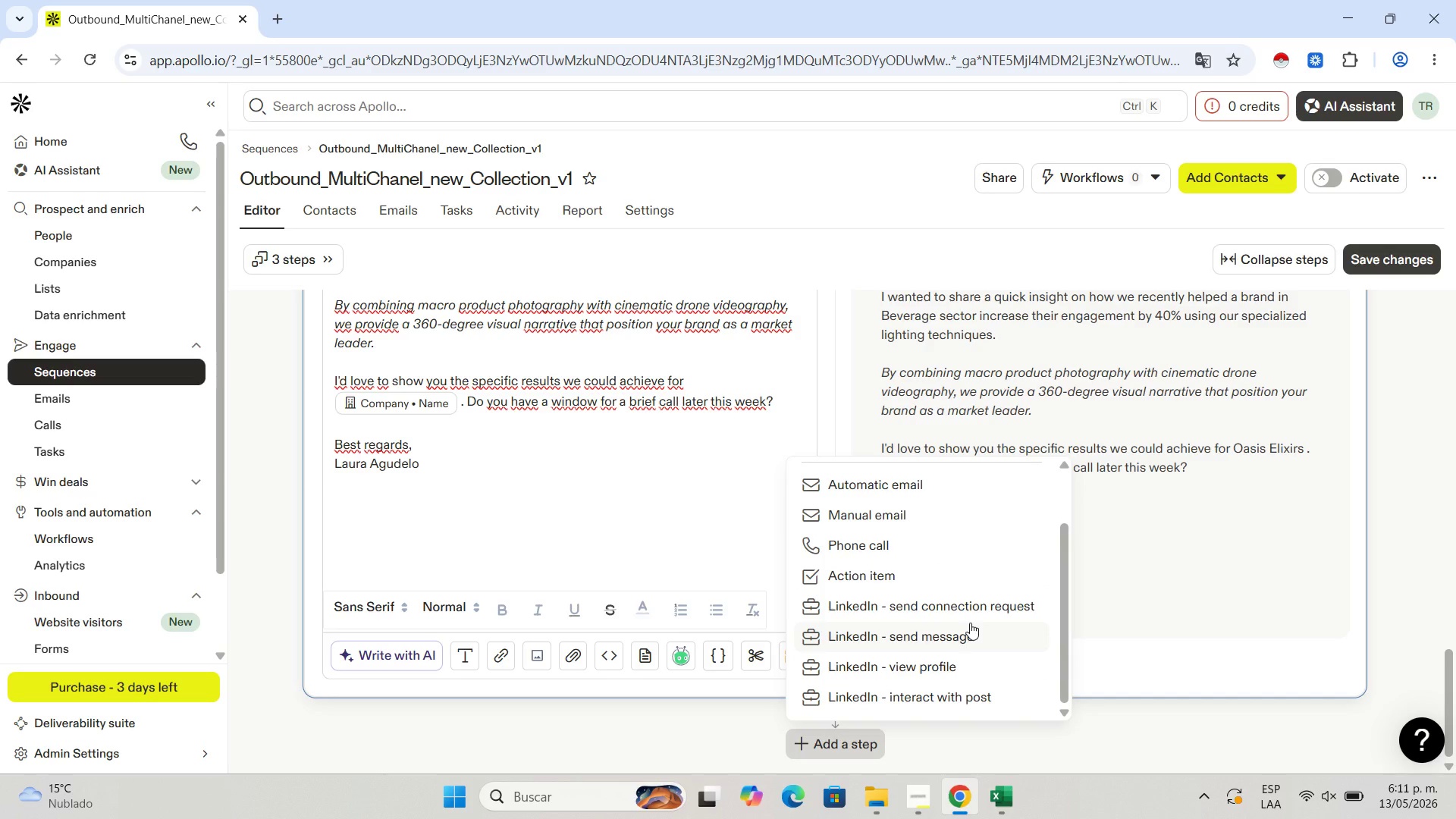 
wait(46.83)
 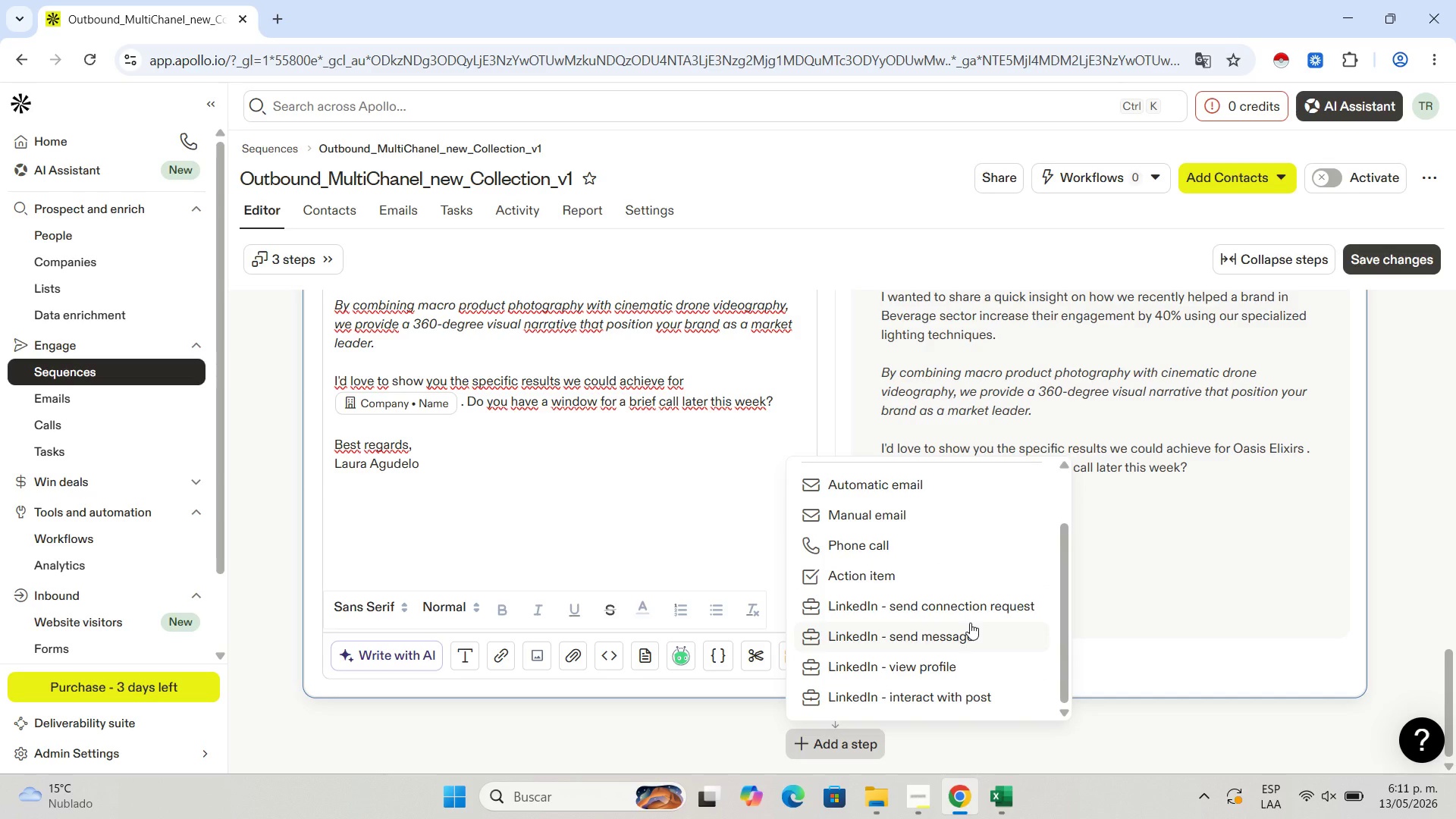 
left_click([941, 692])
 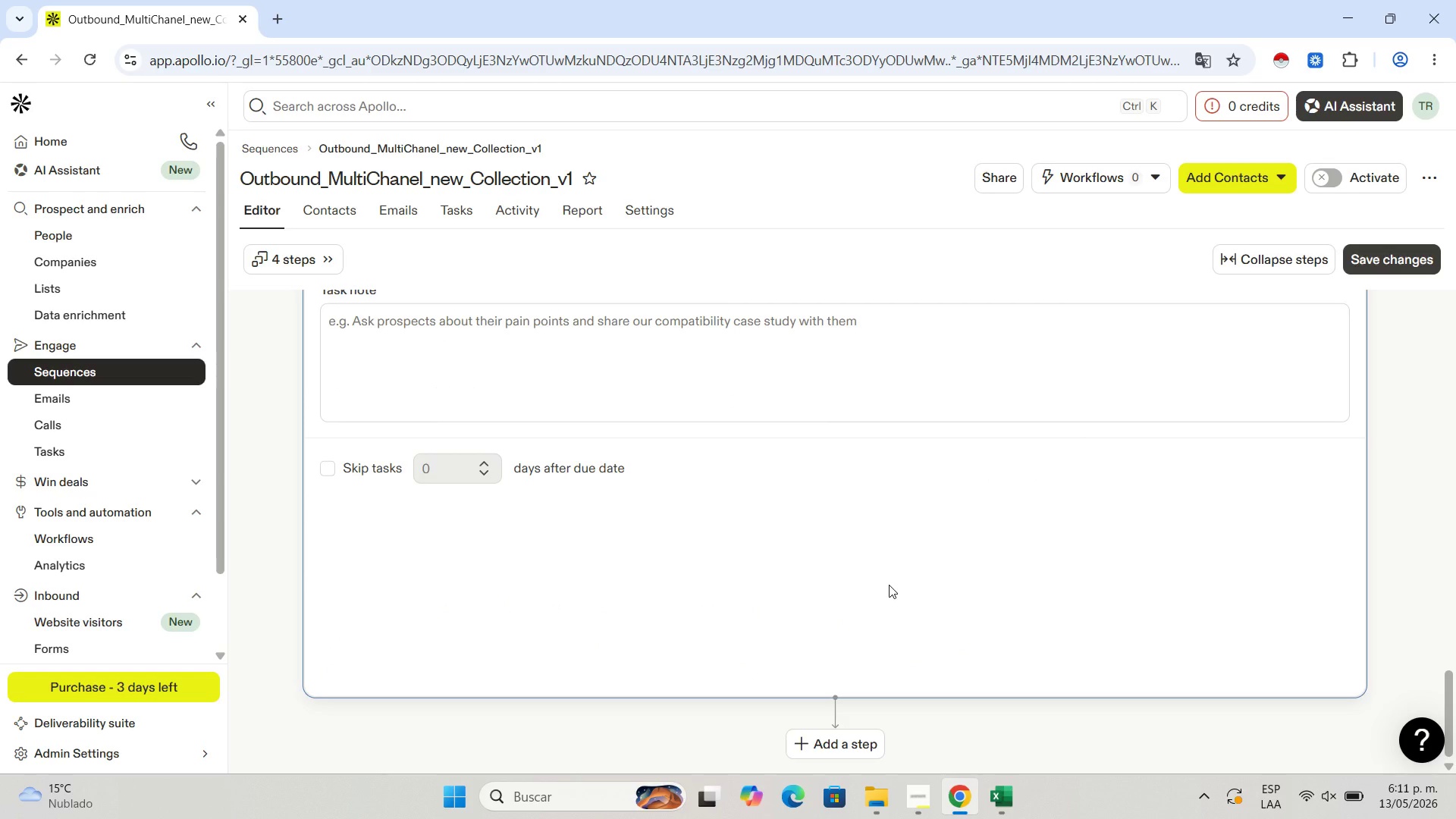 
scroll: coordinate [849, 354], scroll_direction: up, amount: 3.0
 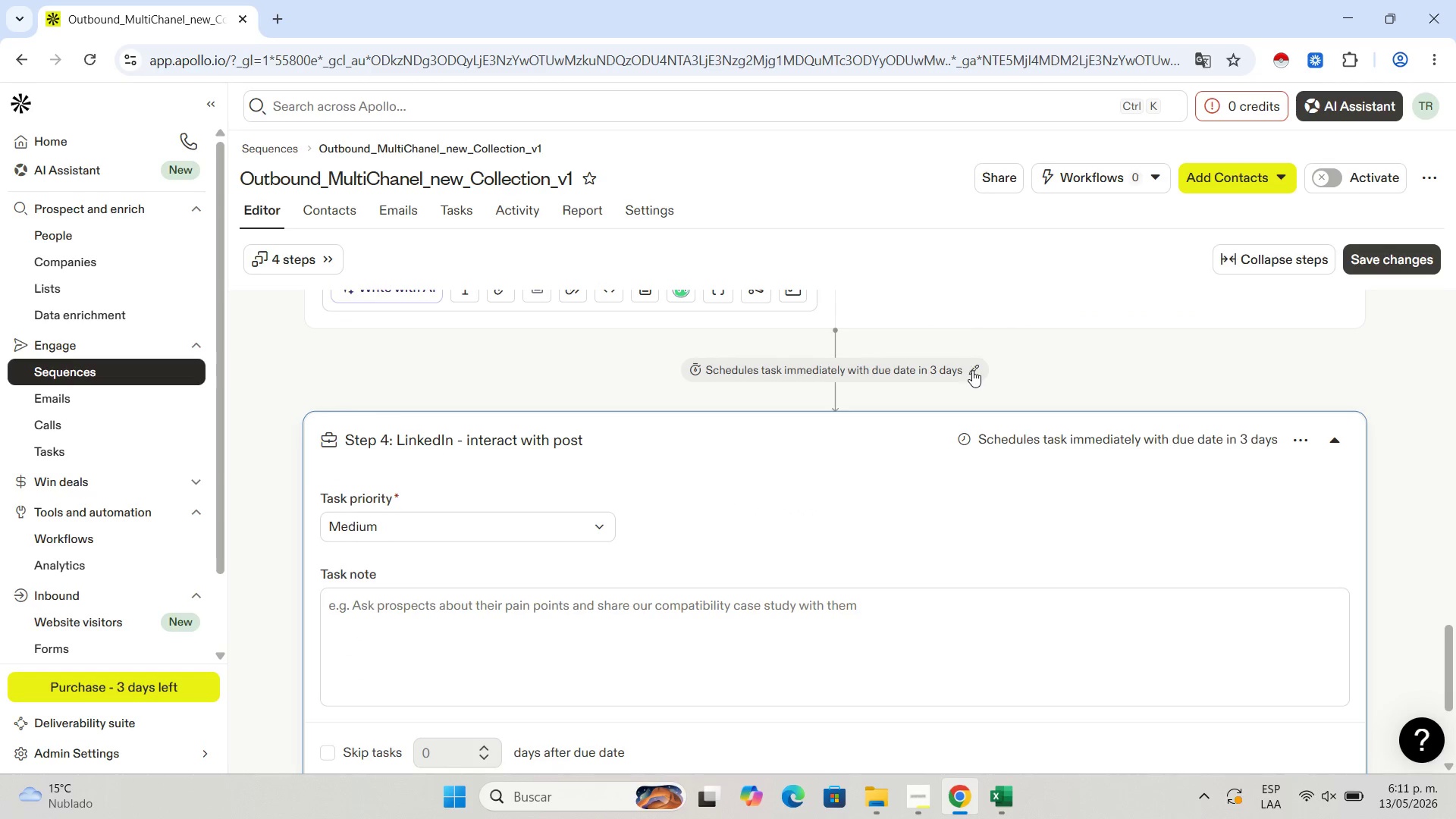 
left_click([972, 370])
 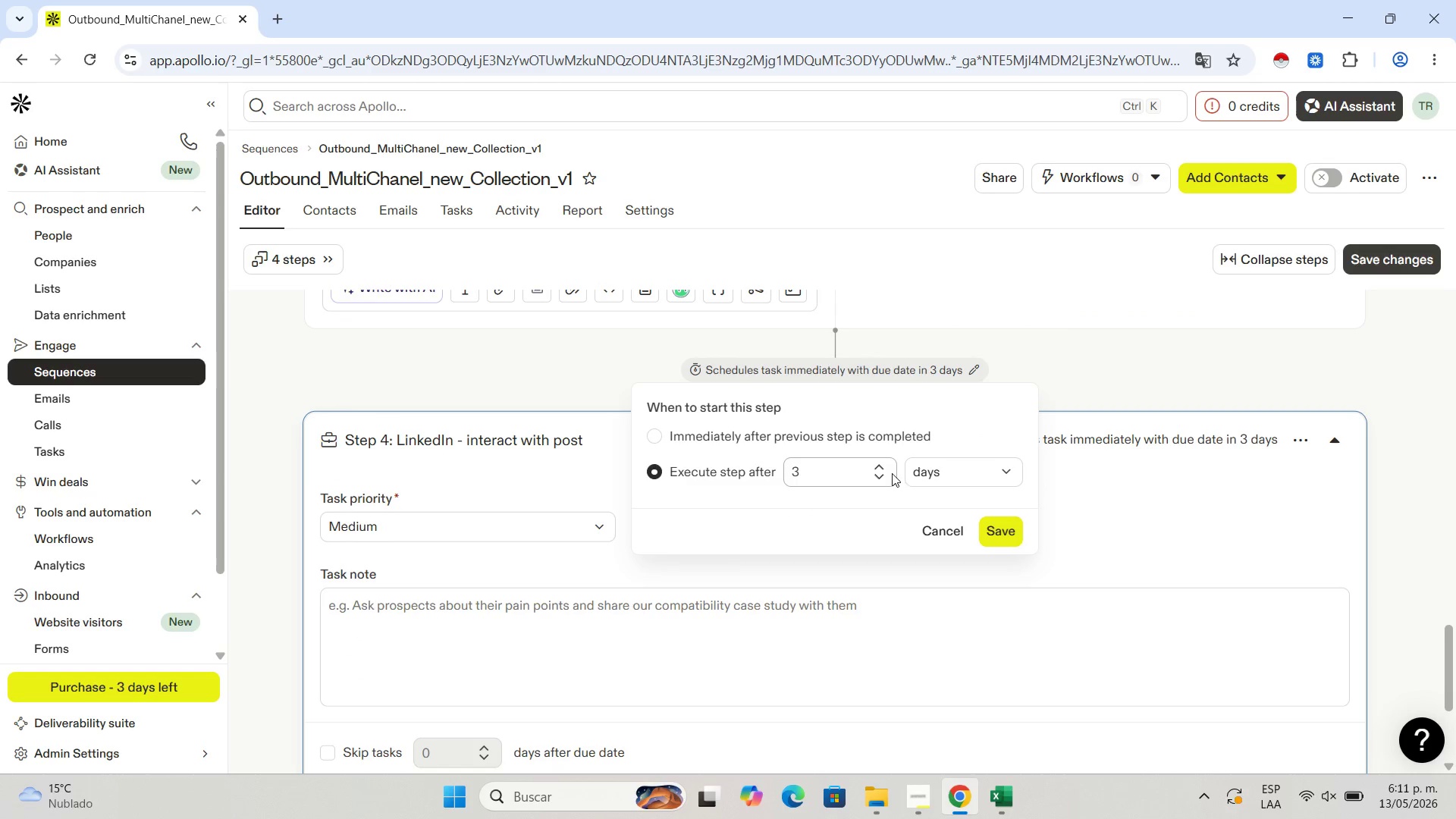 
left_click([887, 474])
 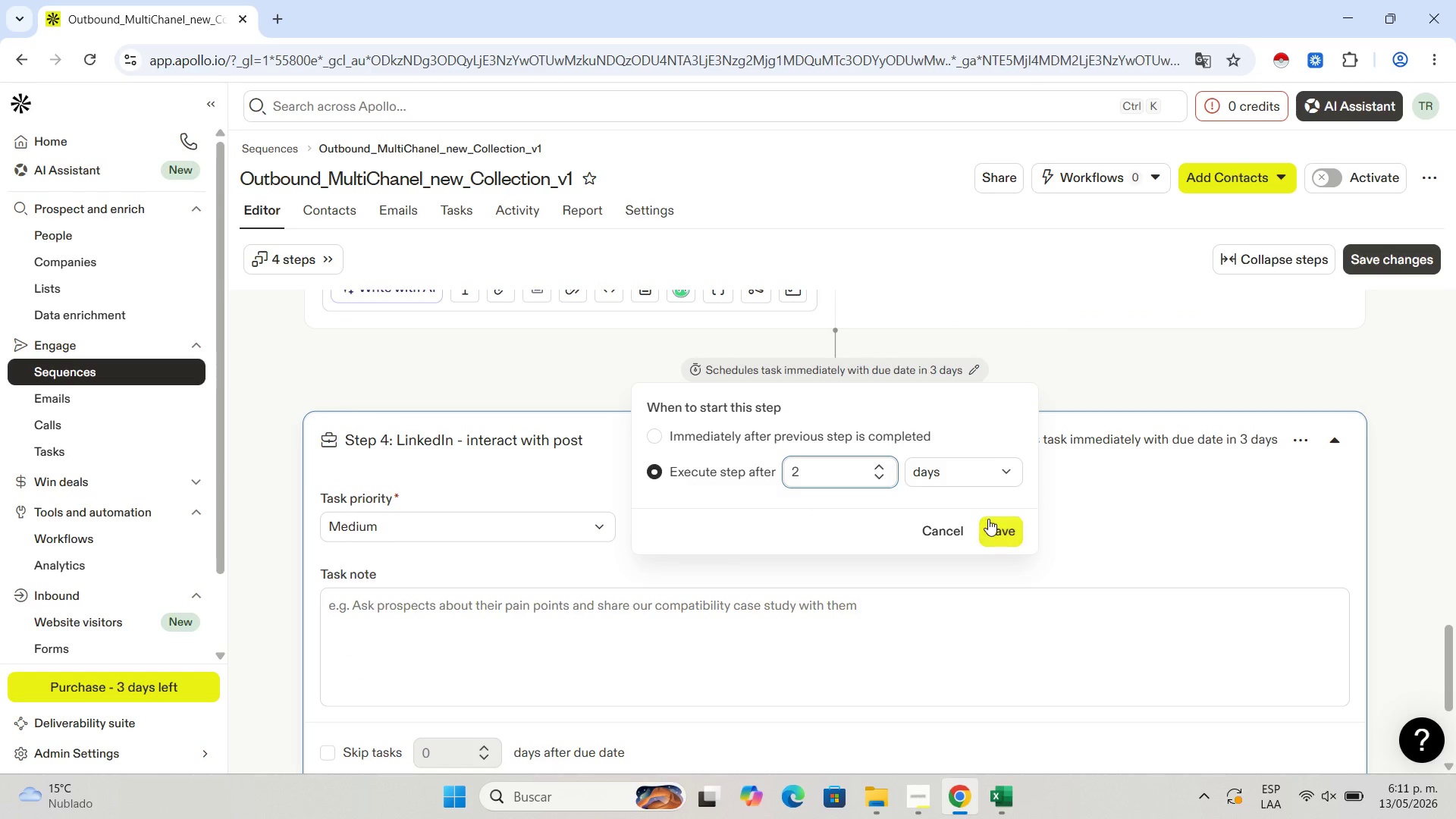 
left_click([988, 525])
 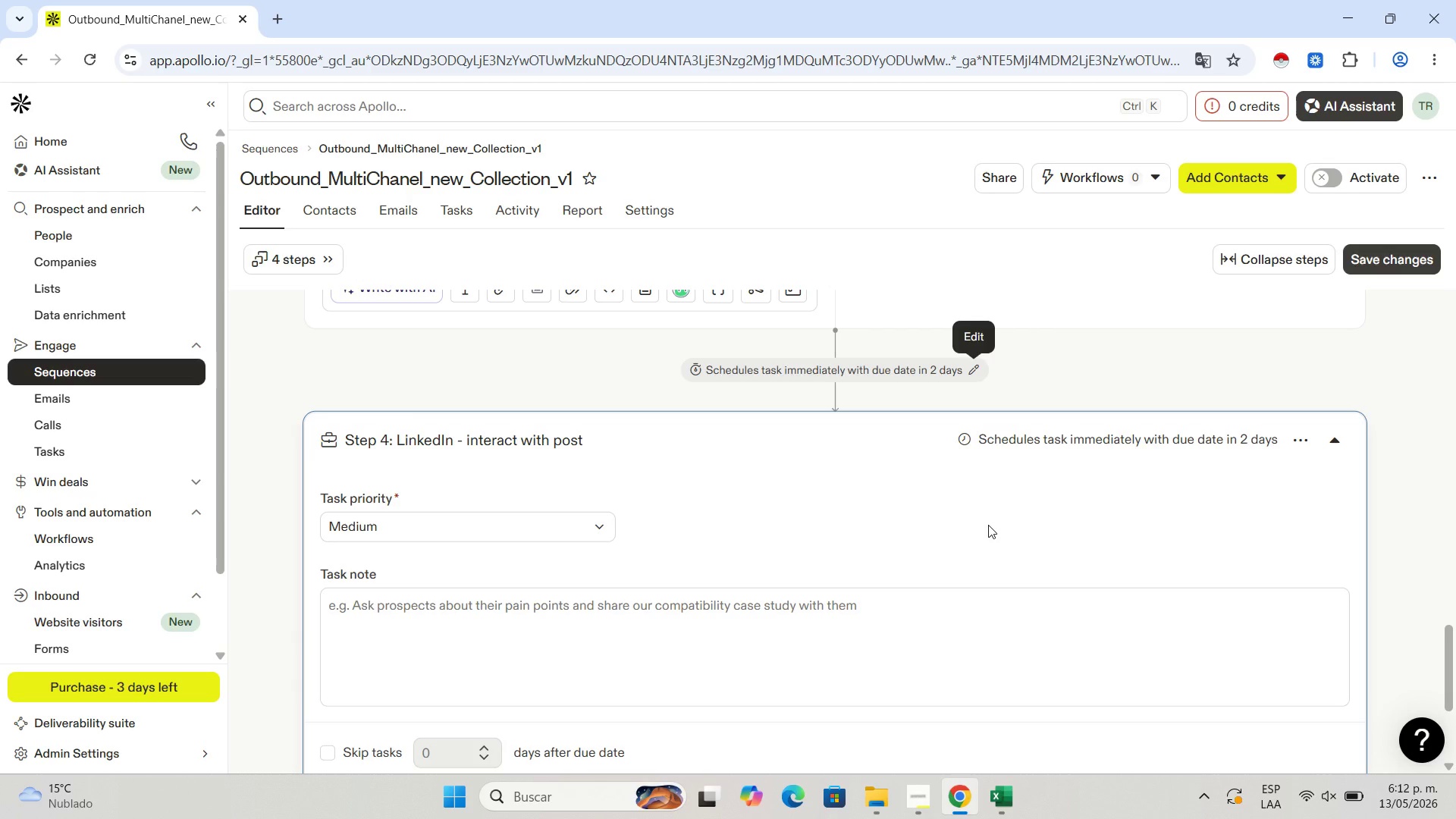 
wait(53.12)
 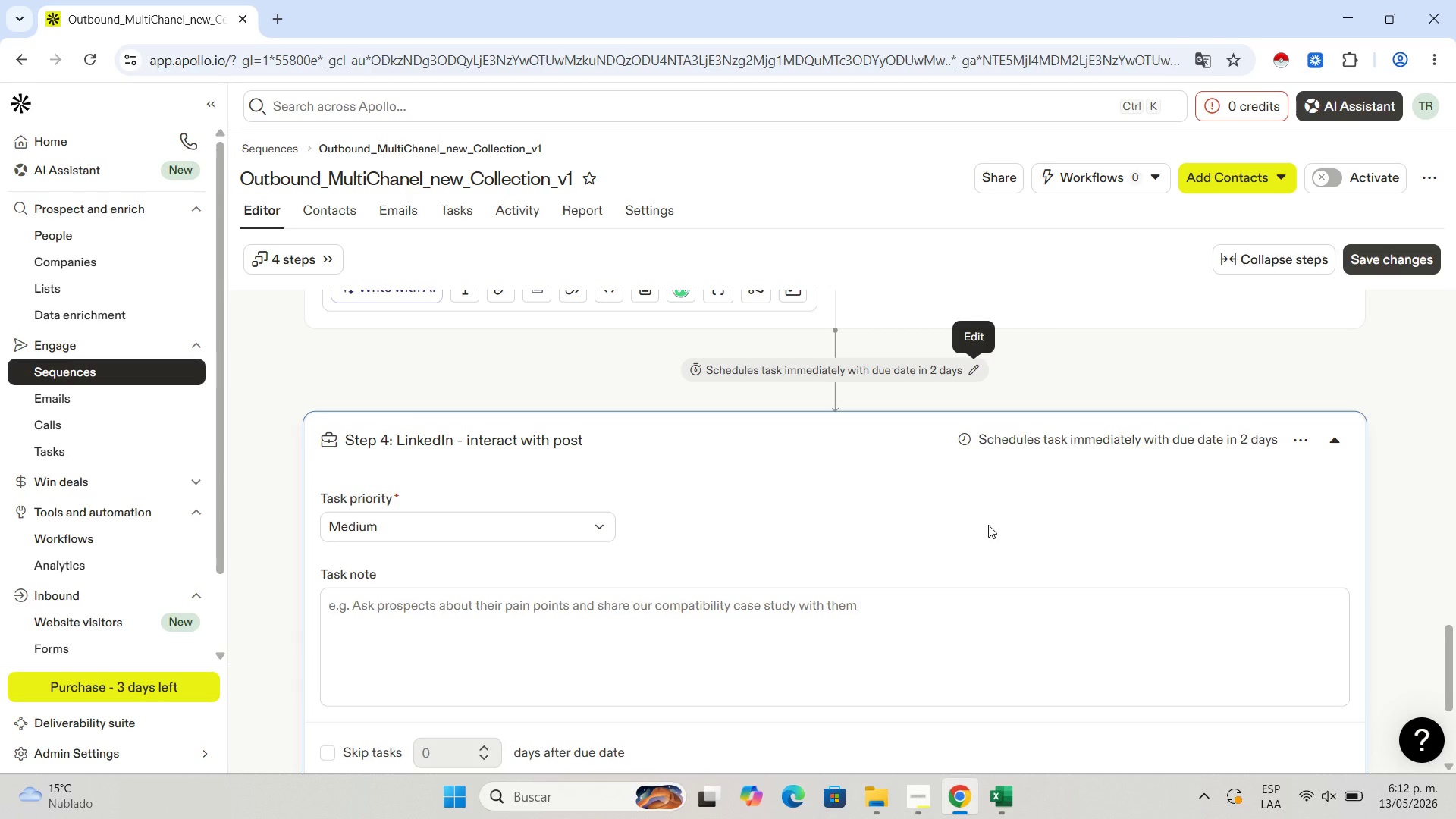 
scroll: coordinate [520, 486], scroll_direction: down, amount: 2.0
 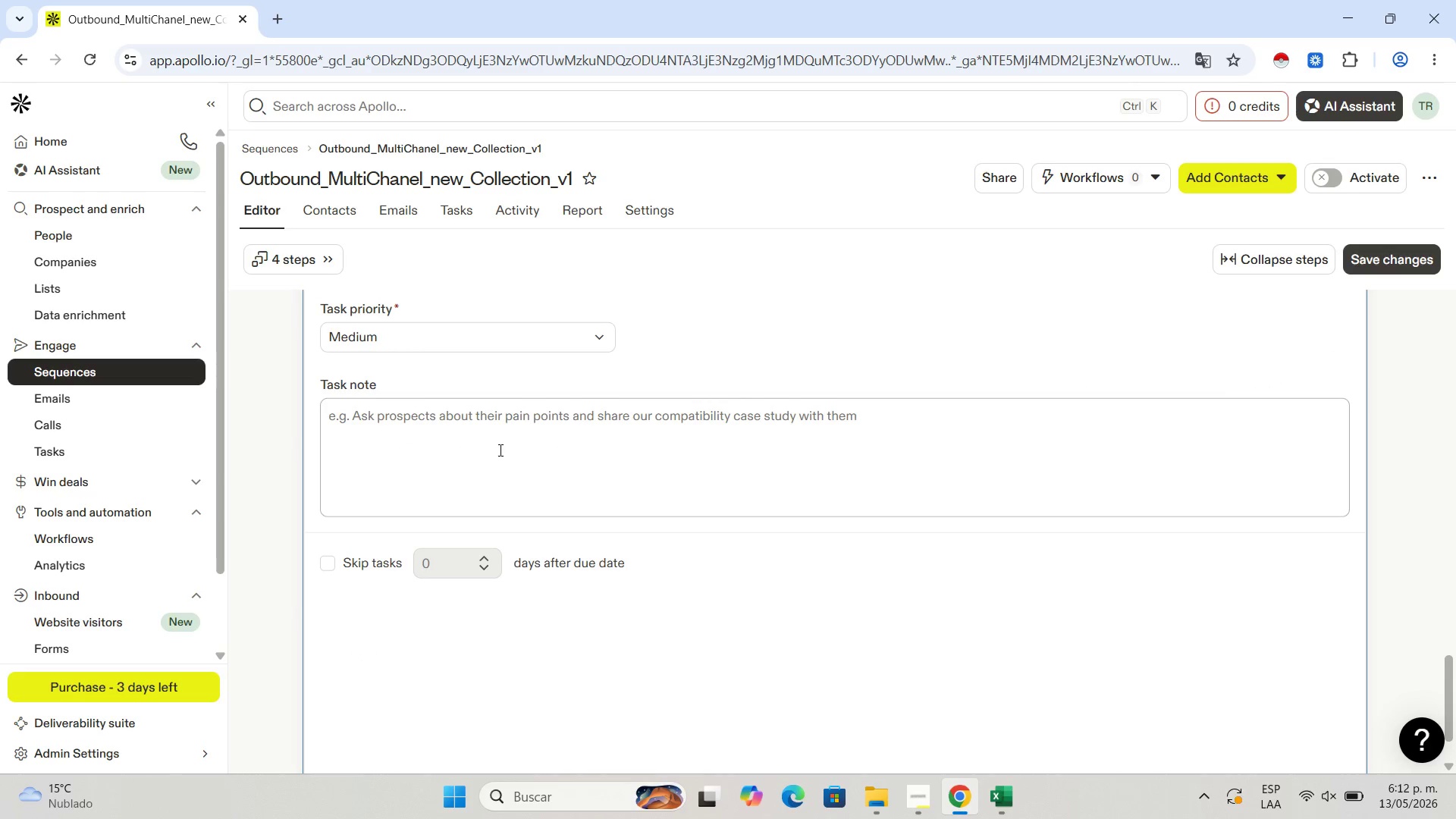 
left_click([518, 425])
 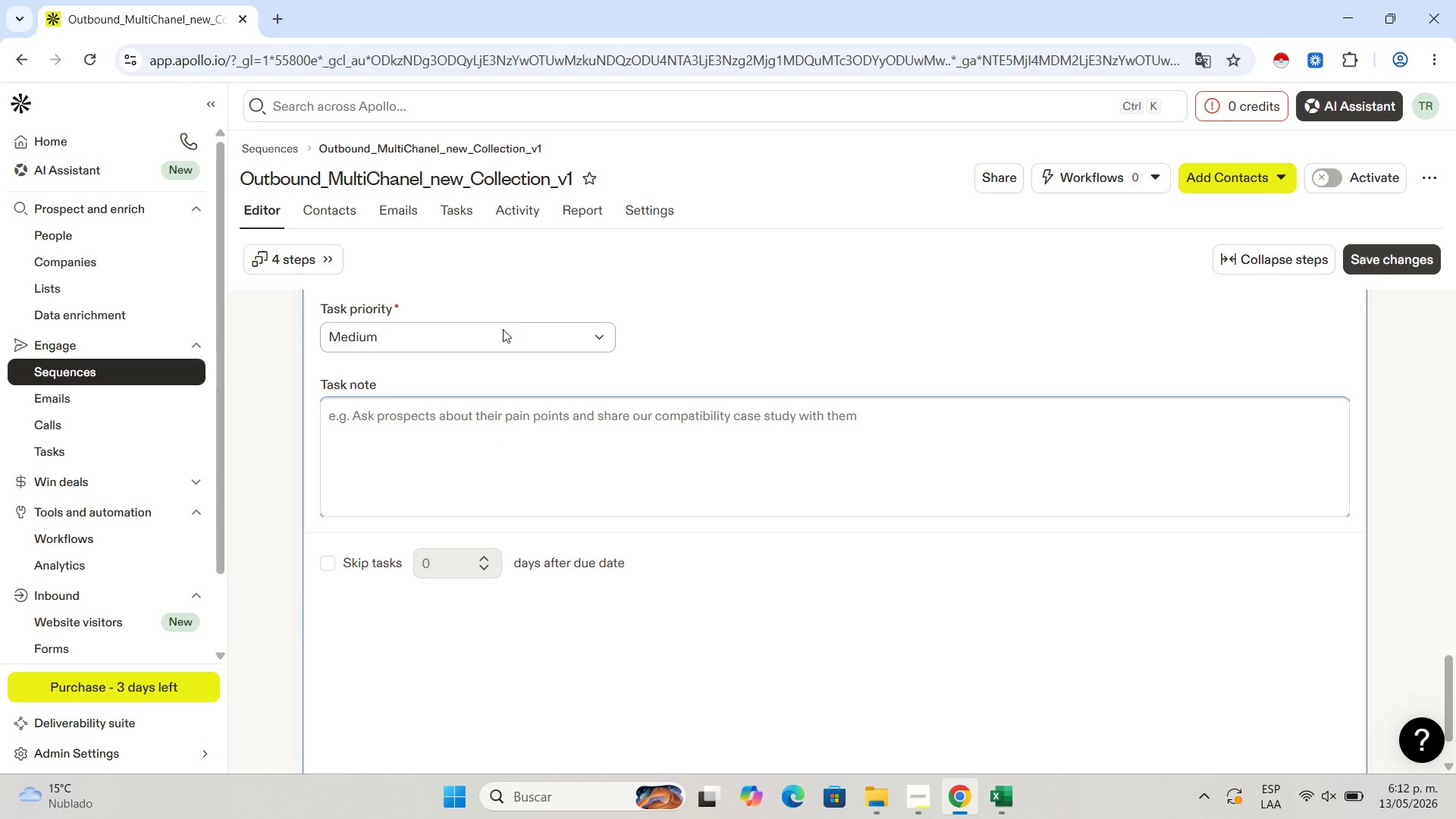 
left_click([503, 329])
 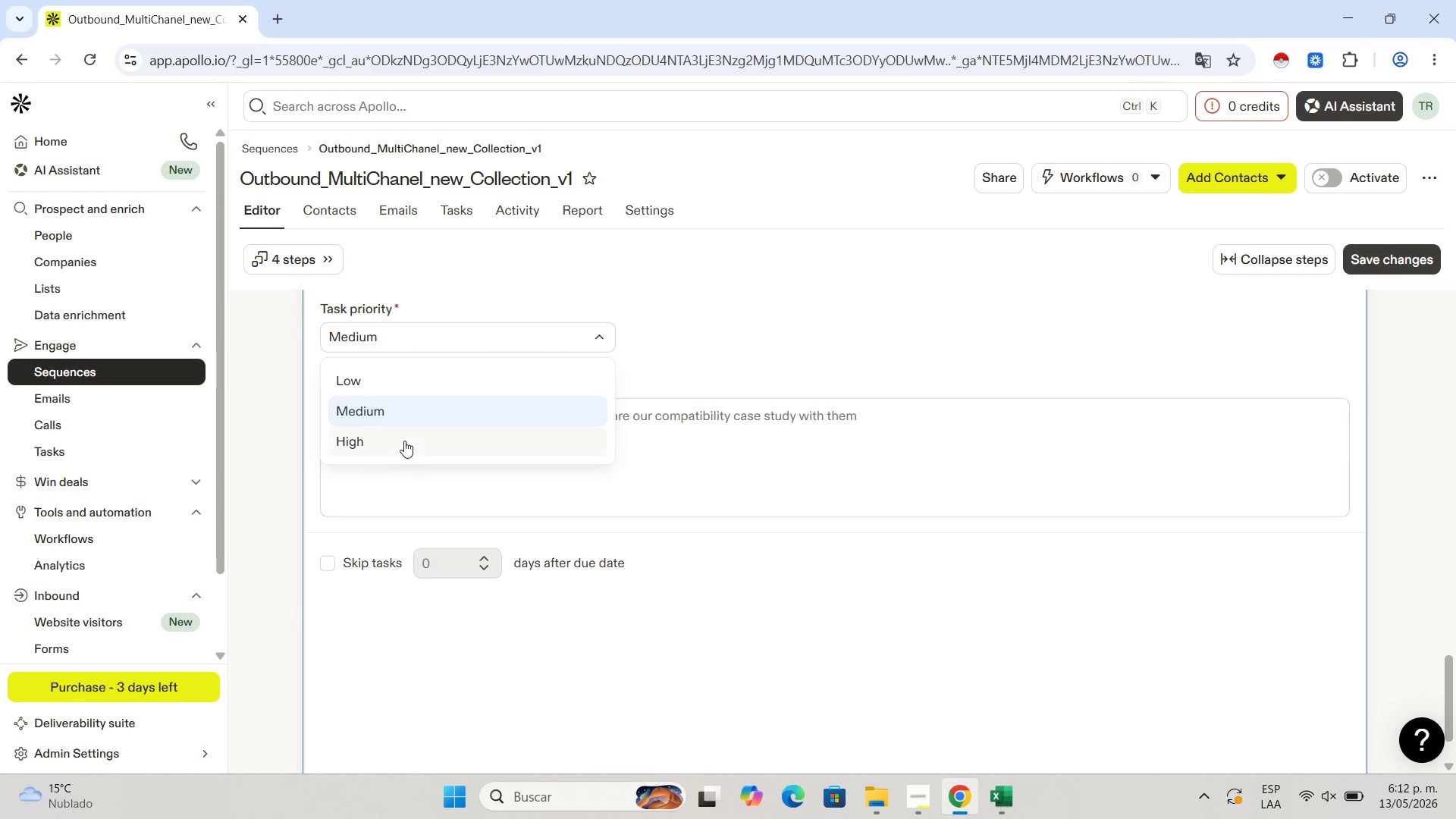 
left_click([403, 441])
 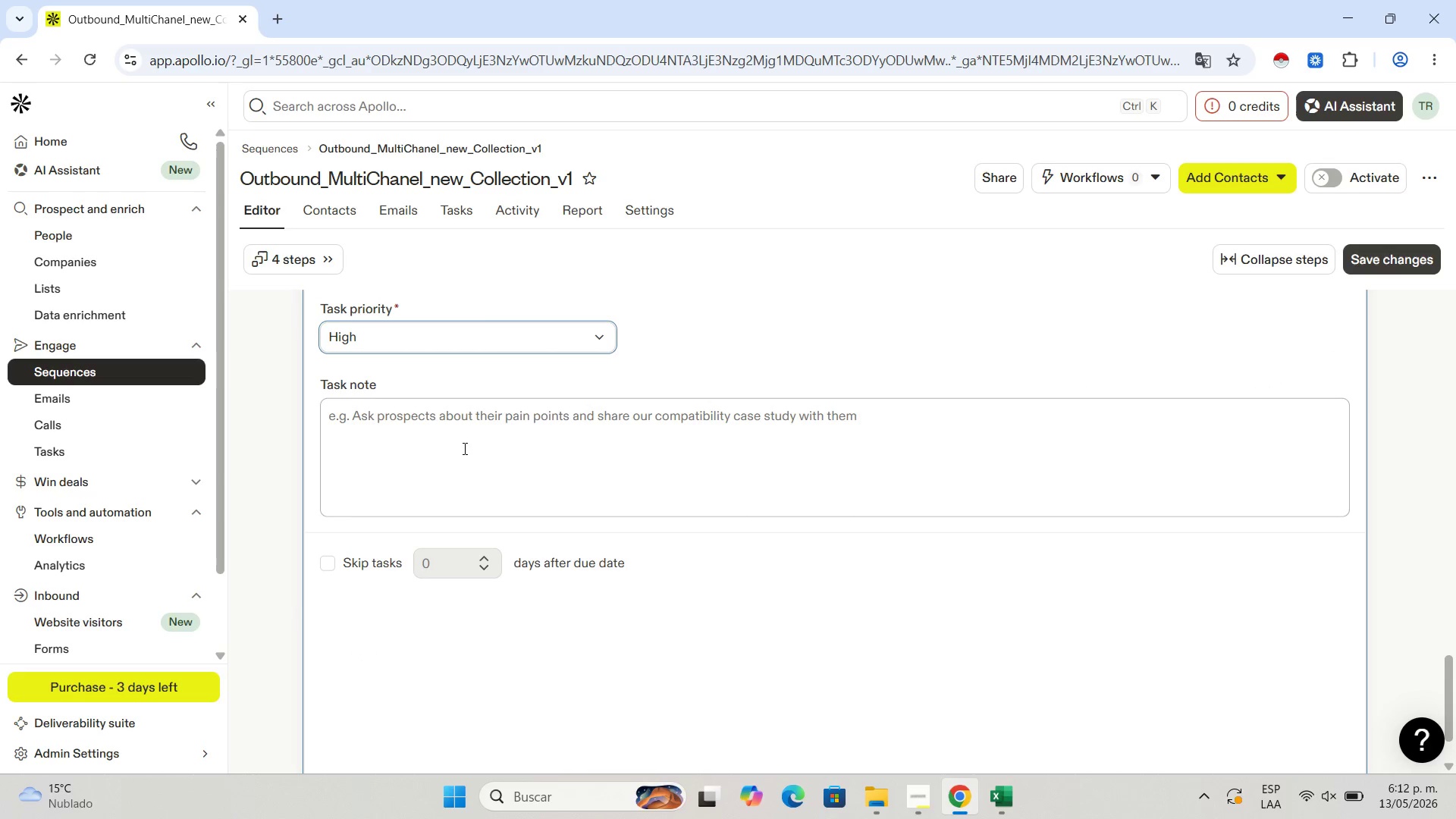 
left_click([463, 448])
 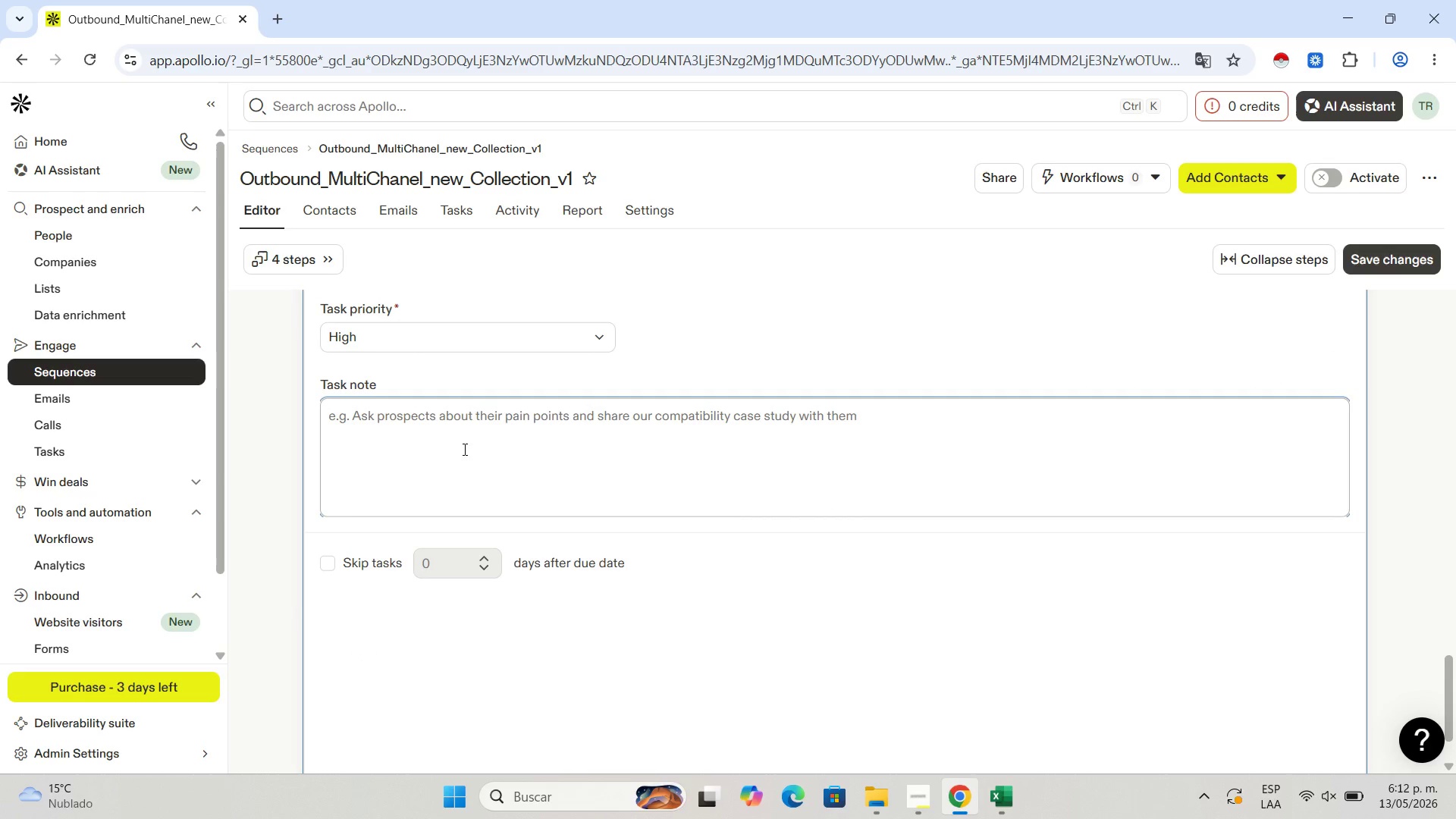 
type(Find a recent post d)
key(Backspace)
type(from '')
 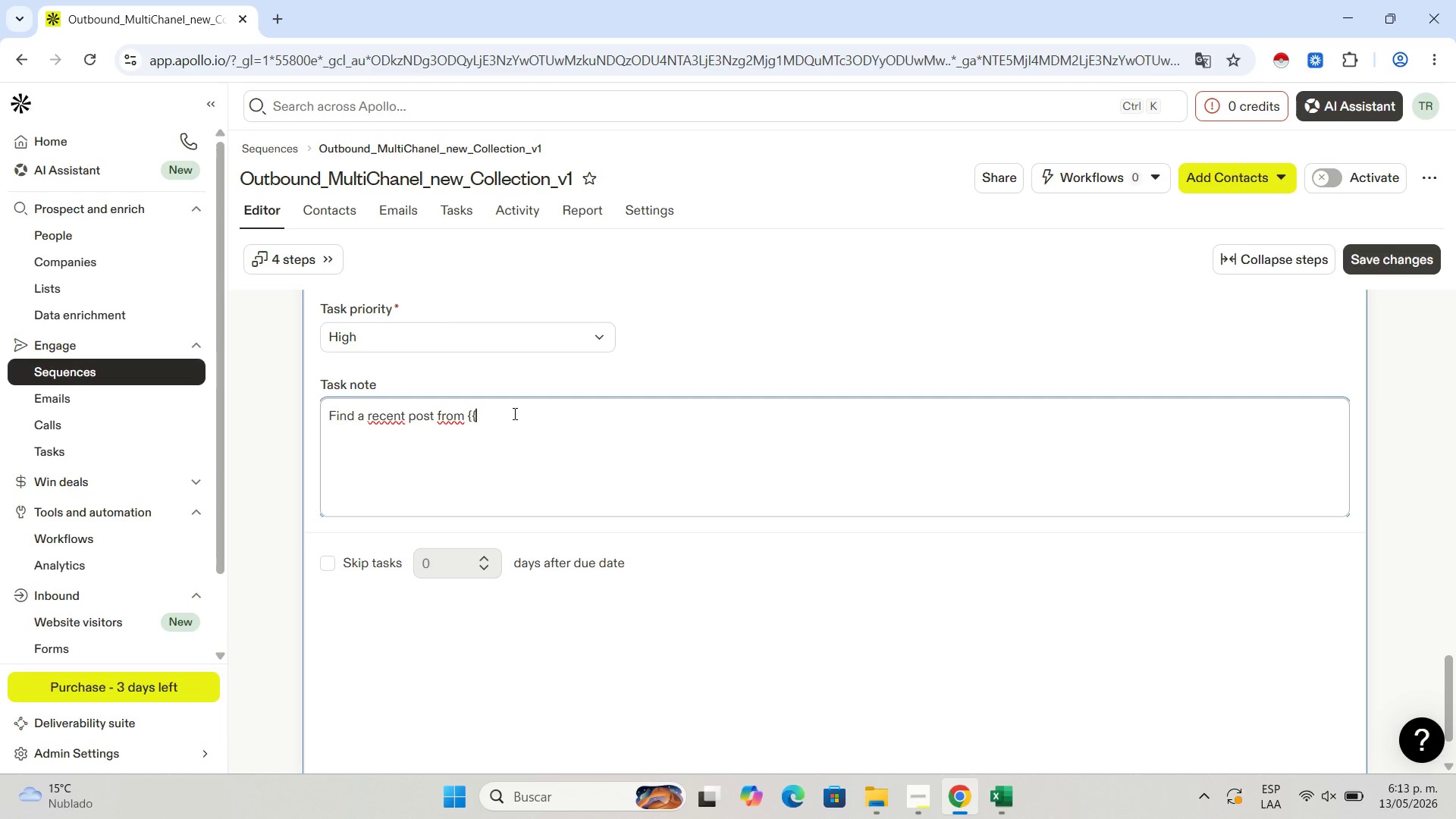 
wait(5.5)
 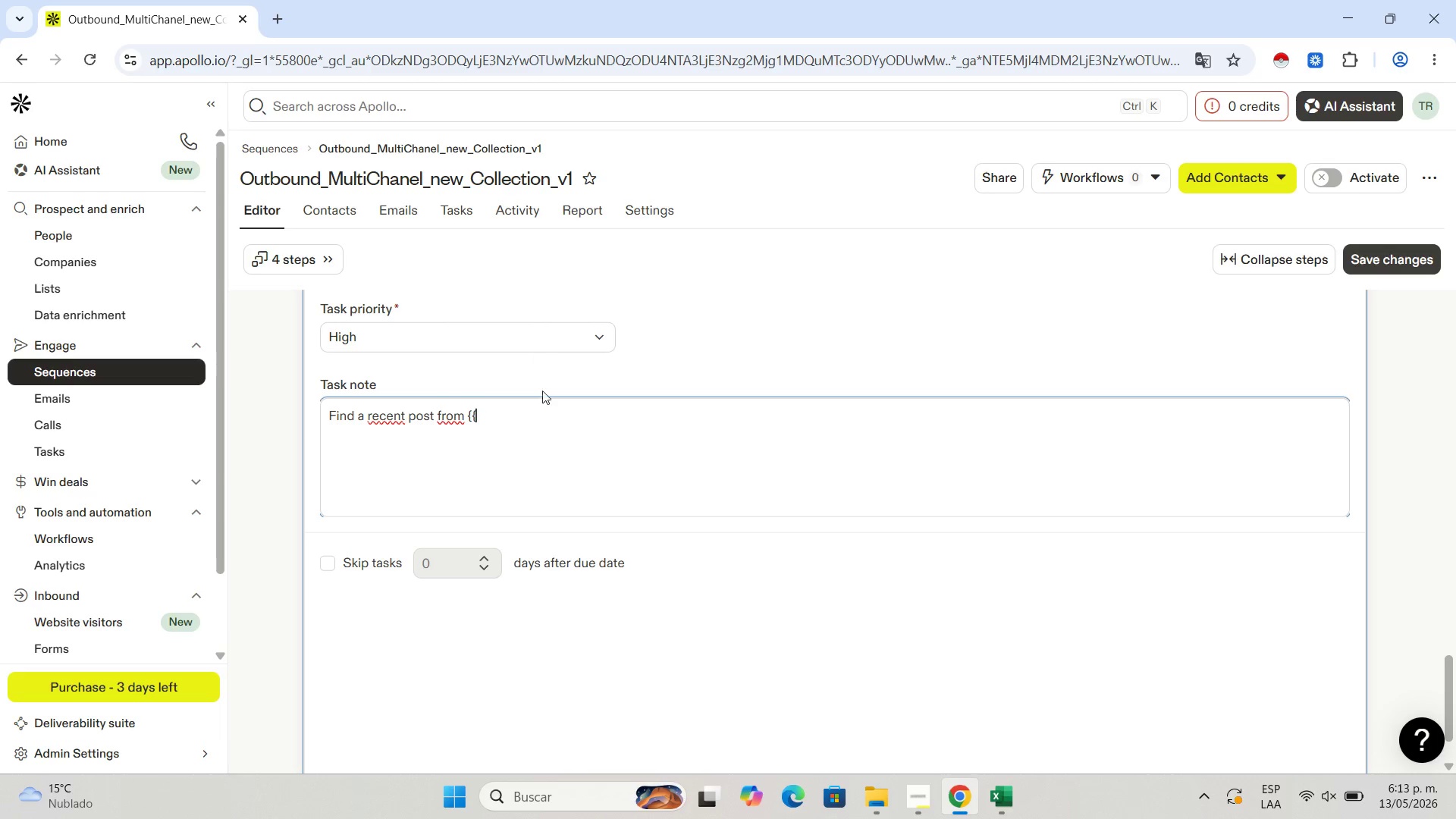 
scroll: coordinate [517, 422], scroll_direction: up, amount: 5.0
 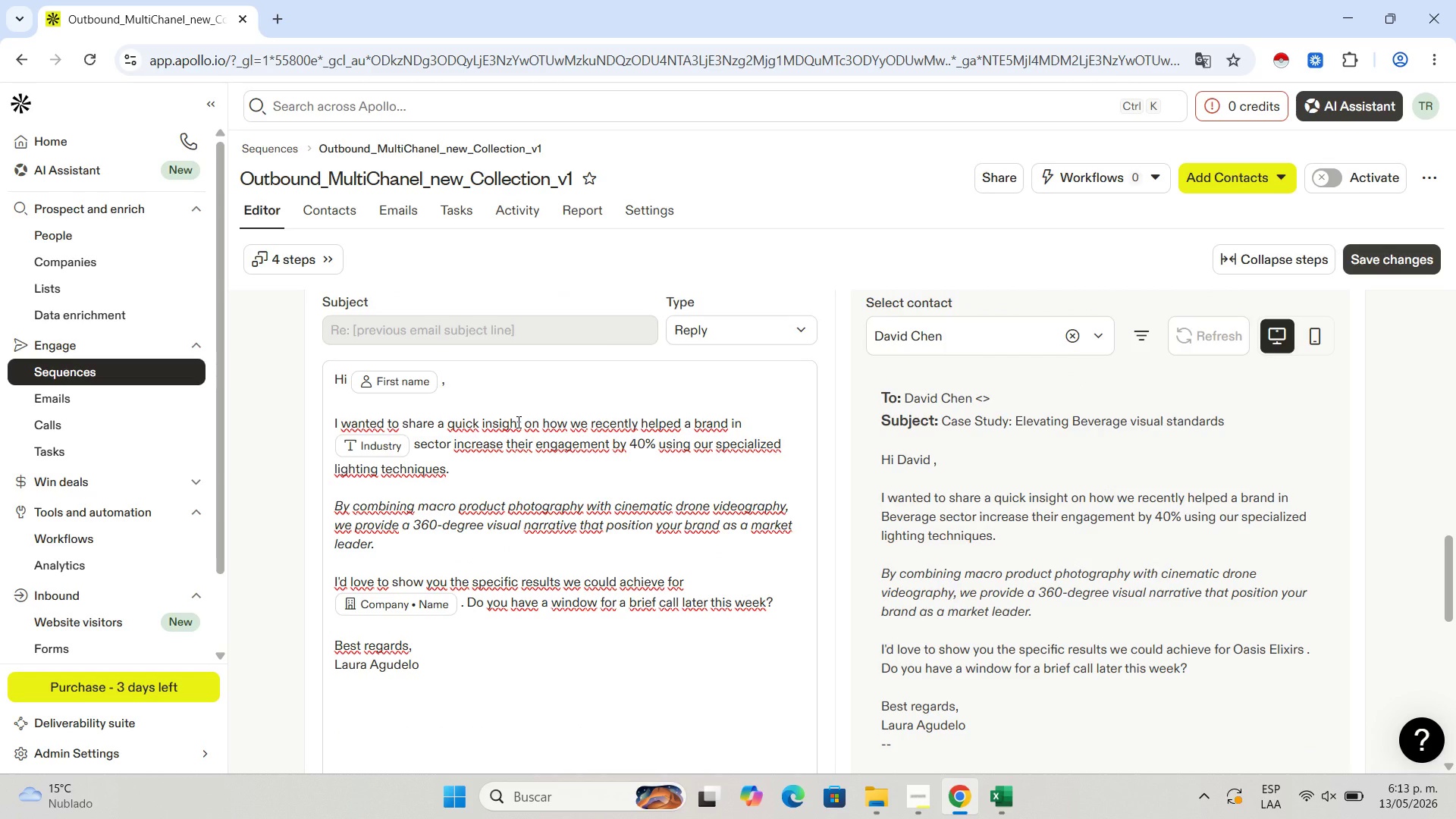 
scroll: coordinate [474, 684], scroll_direction: down, amount: 7.0
 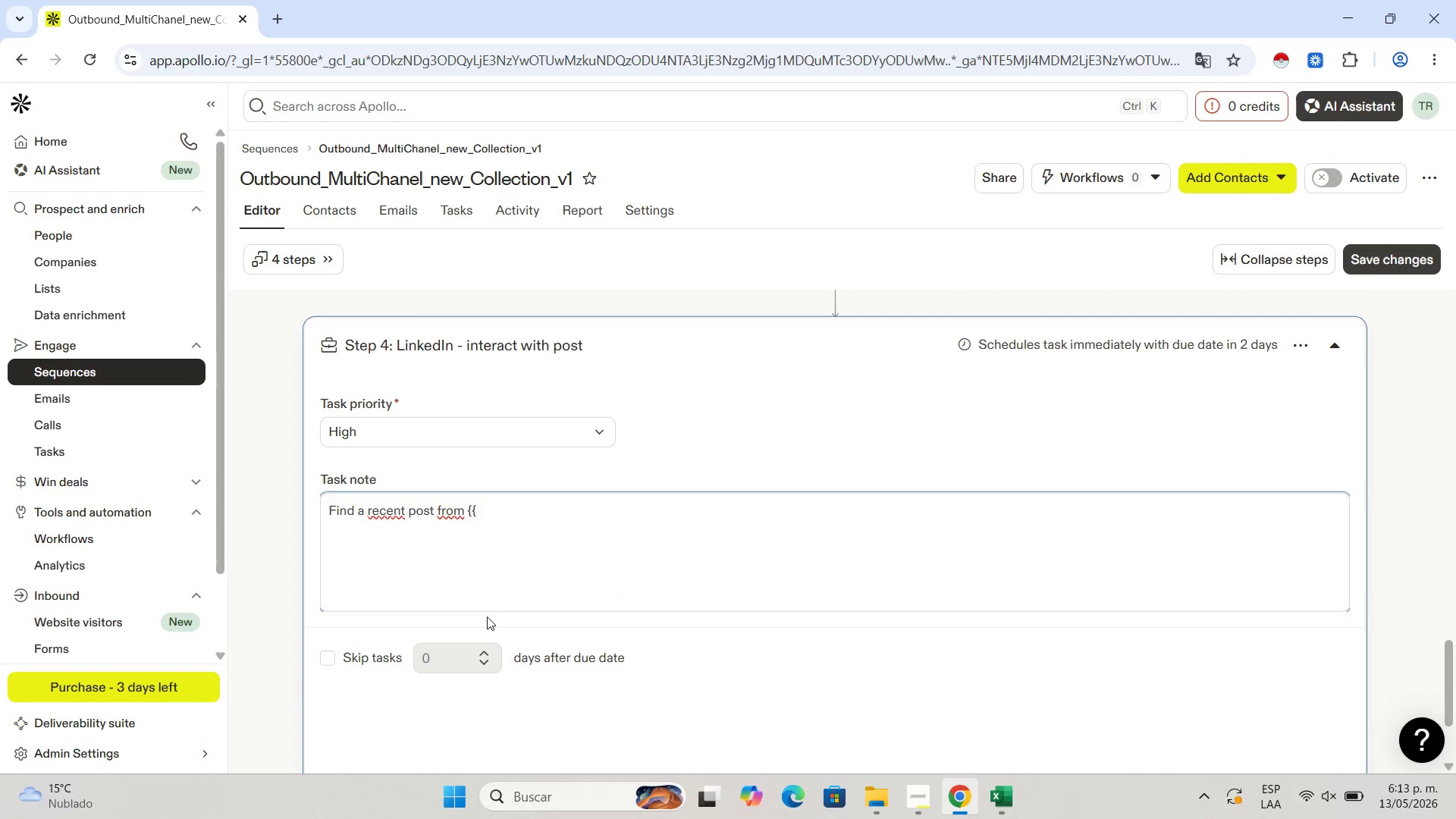 
type(company_name// )
 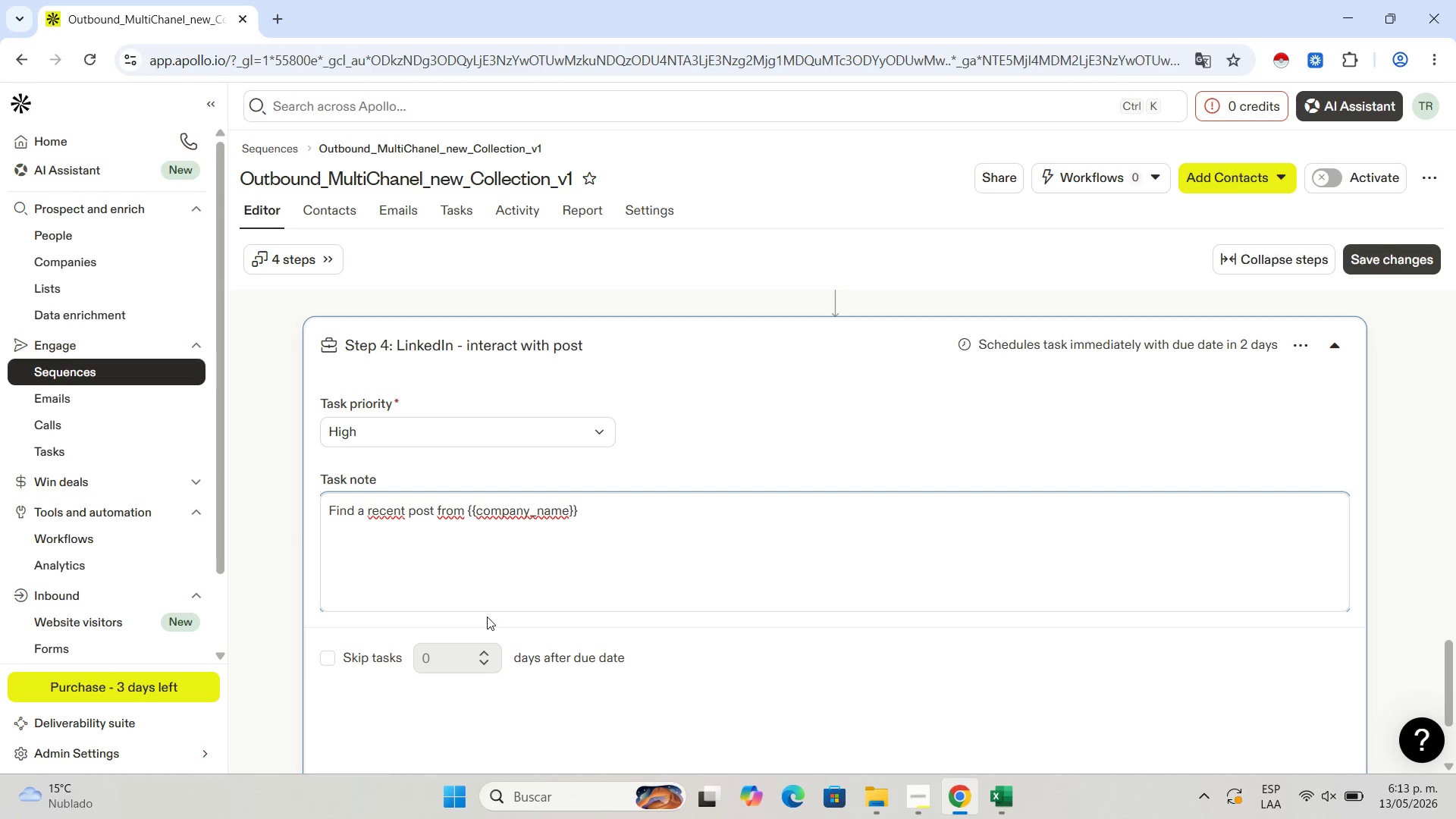 
wait(45.06)
 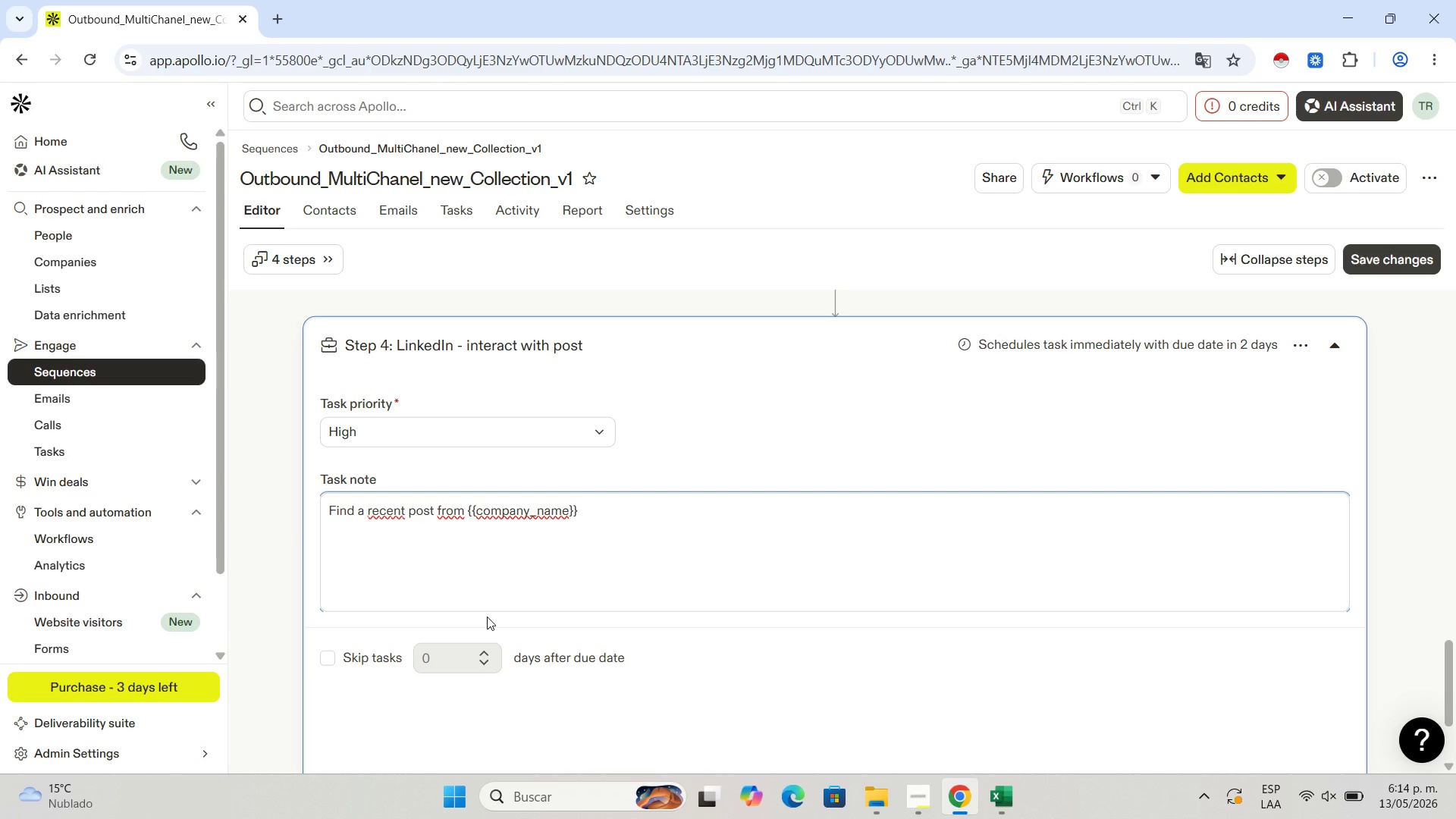 
type(related )
 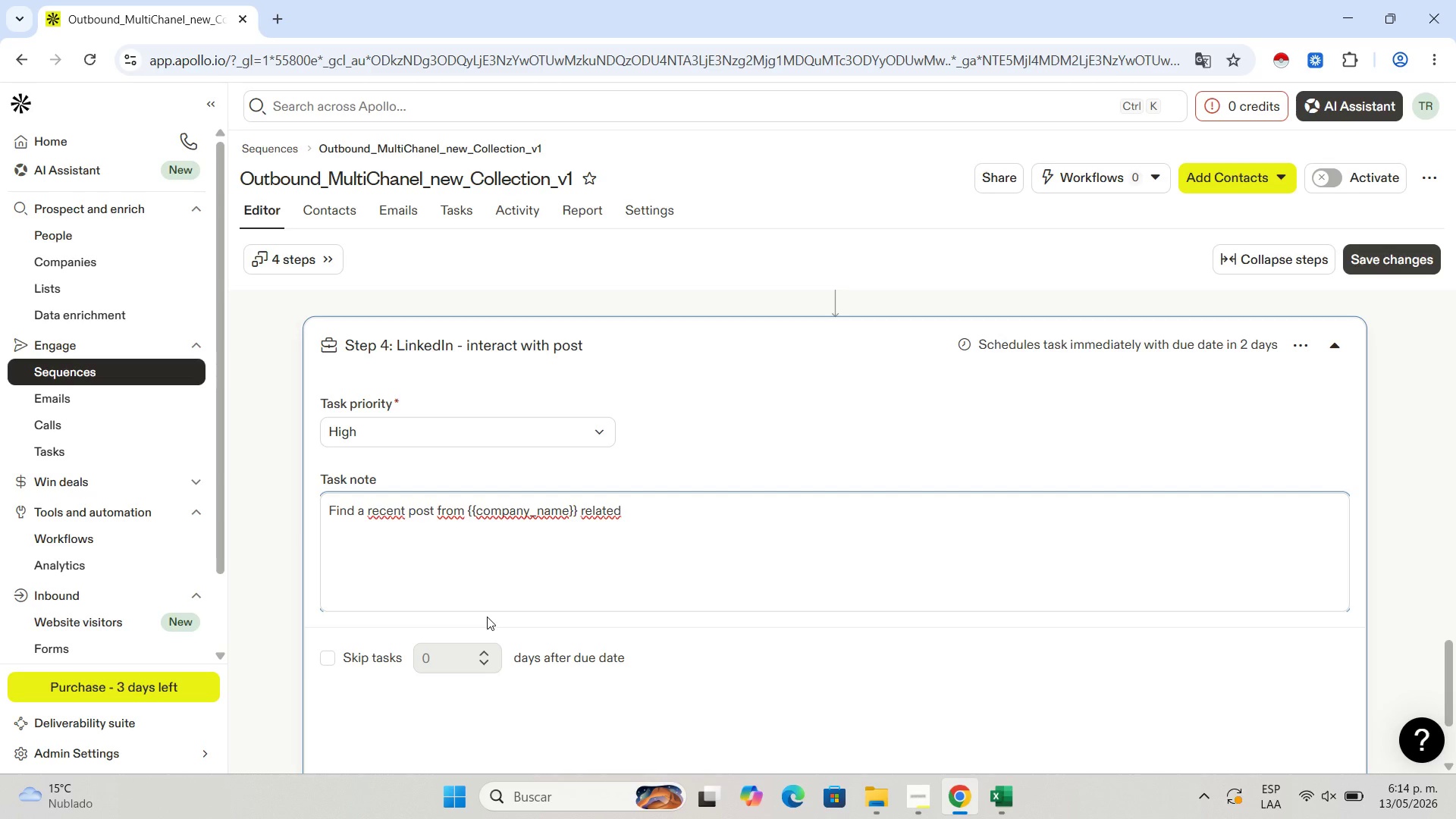 
wait(29.08)
 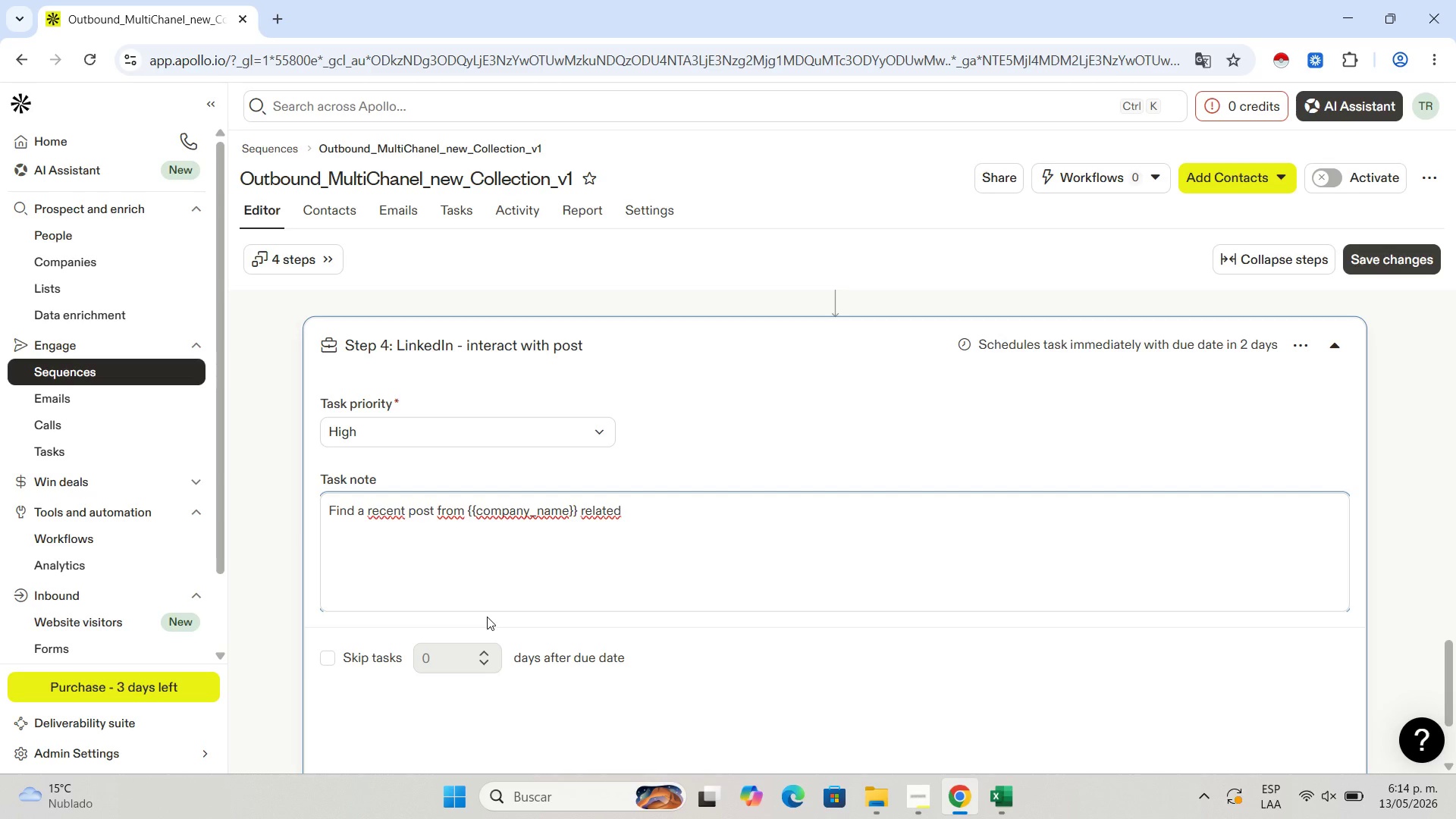 
type(to '')
 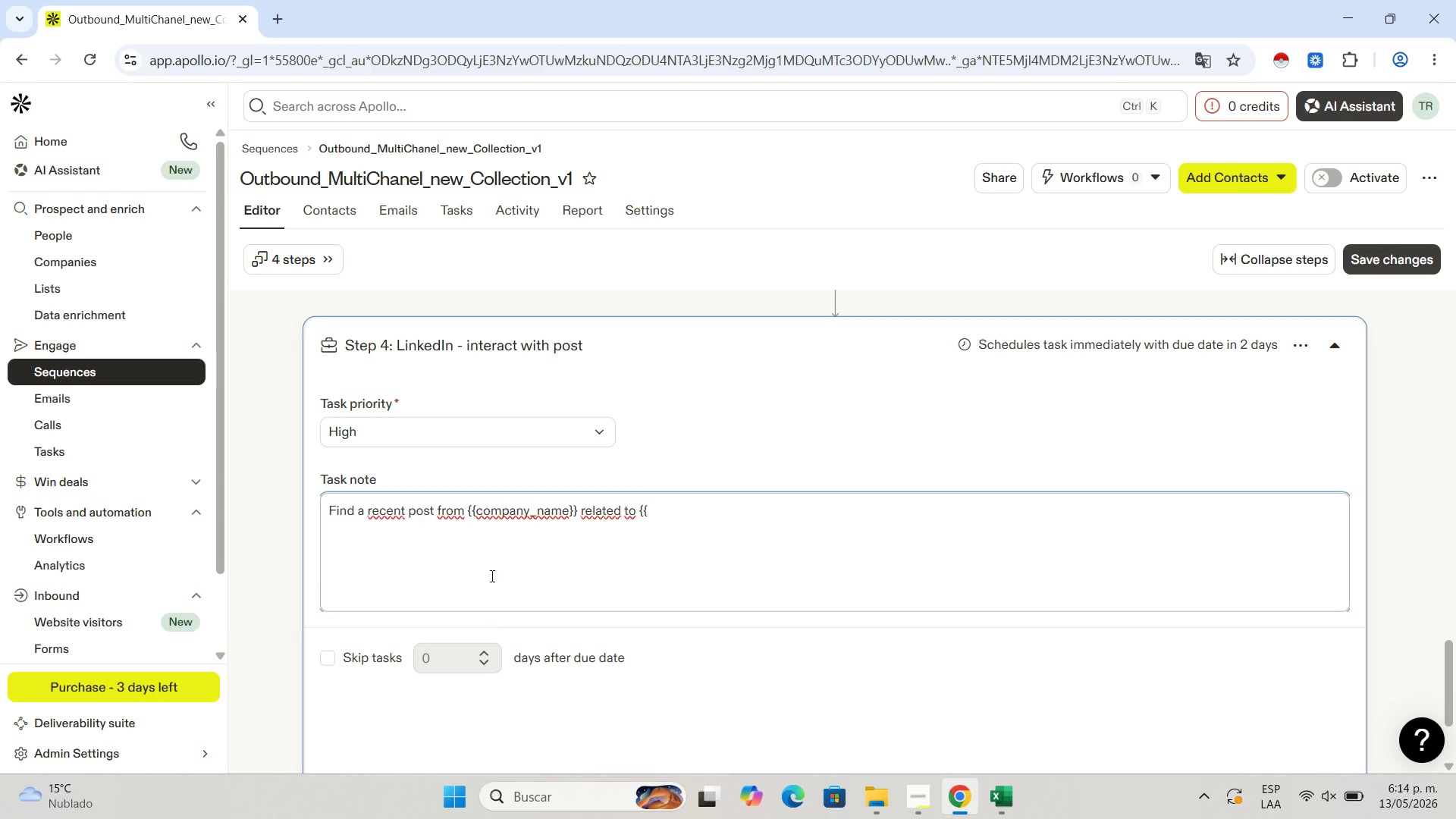 
scroll: coordinate [537, 484], scroll_direction: up, amount: 12.0
 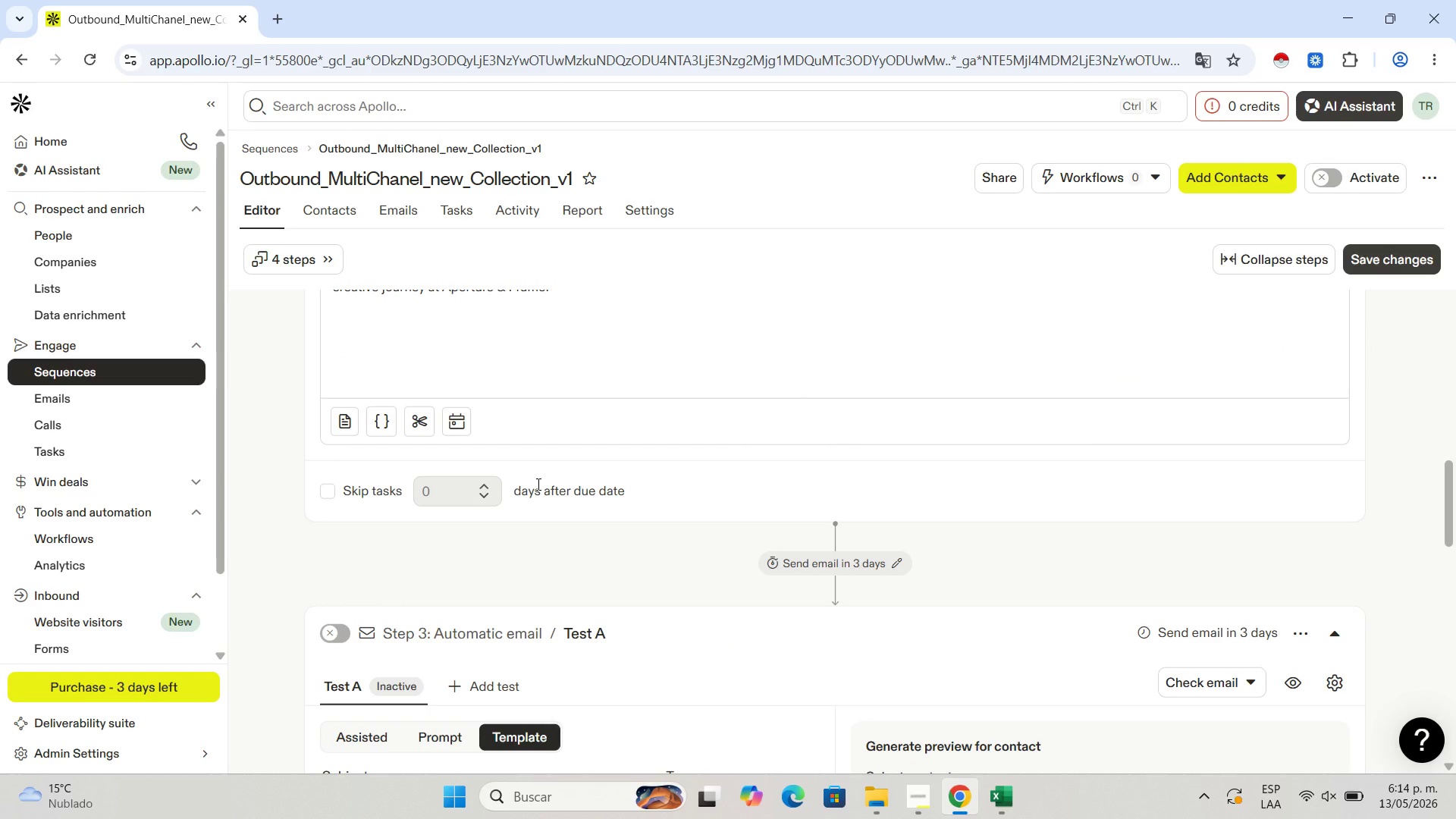 
scroll: coordinate [537, 484], scroll_direction: down, amount: 3.0
 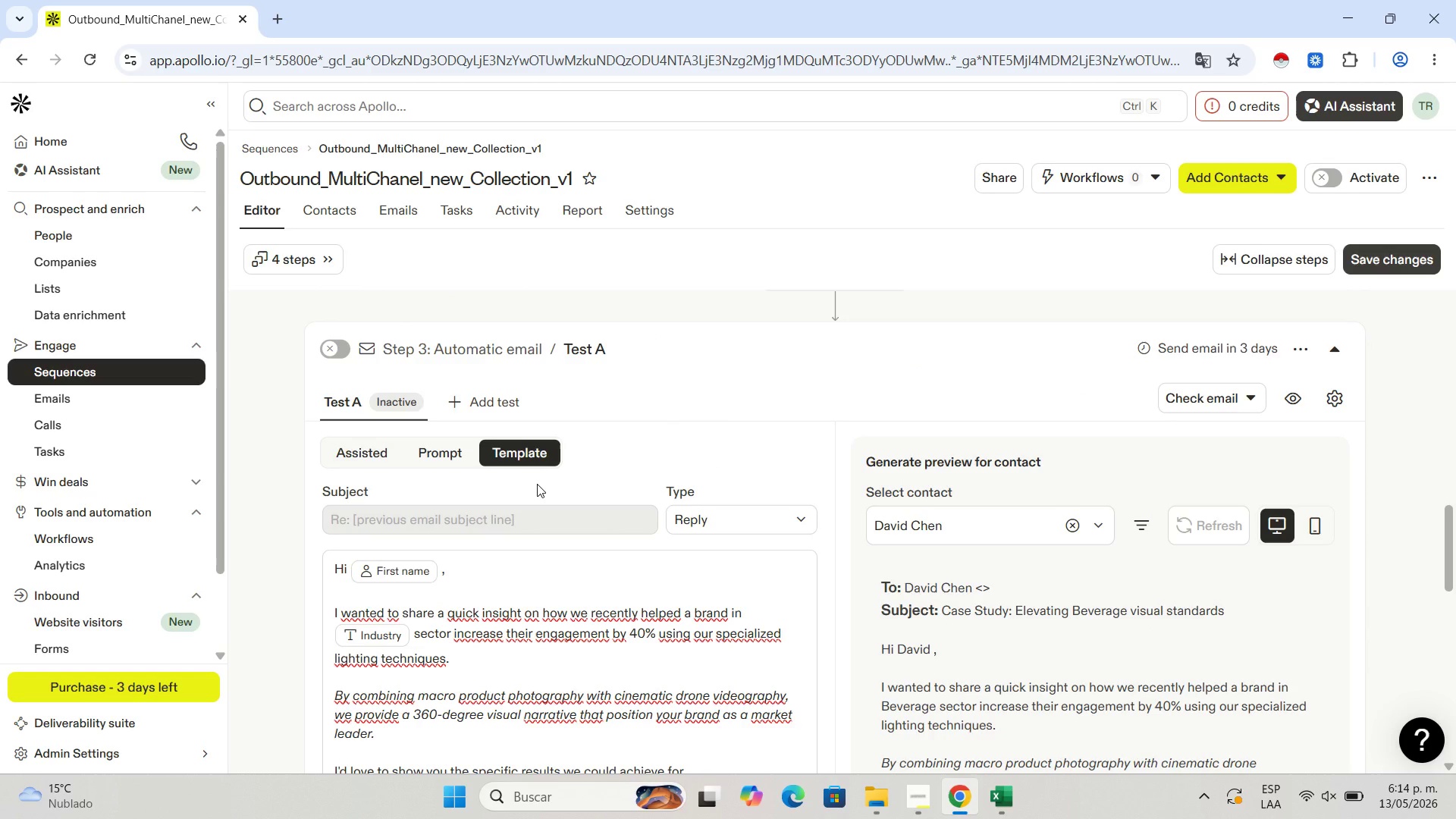 
scroll: coordinate [537, 484], scroll_direction: up, amount: 12.0
 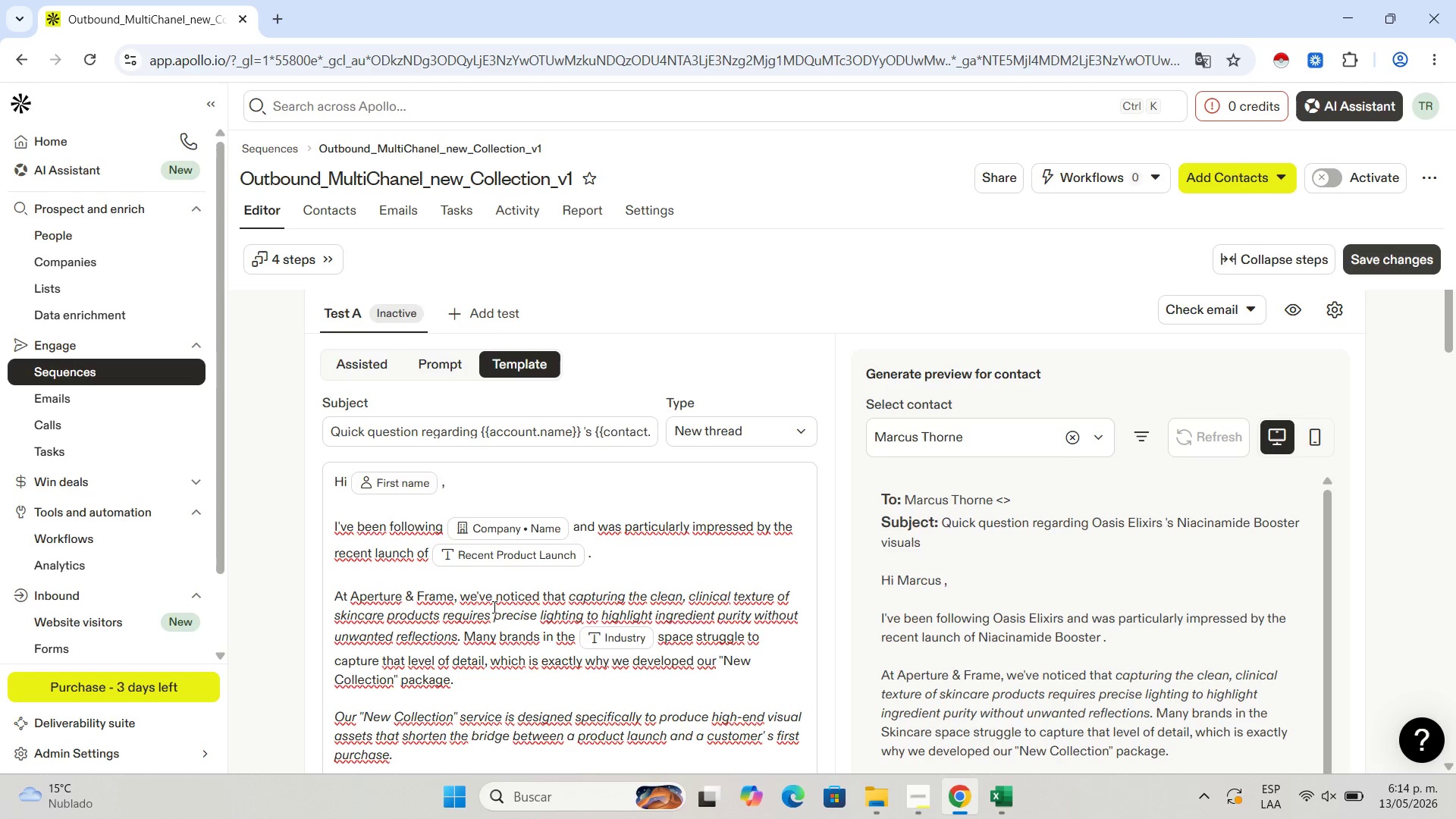 
scroll: coordinate [580, 558], scroll_direction: down, amount: 27.0
 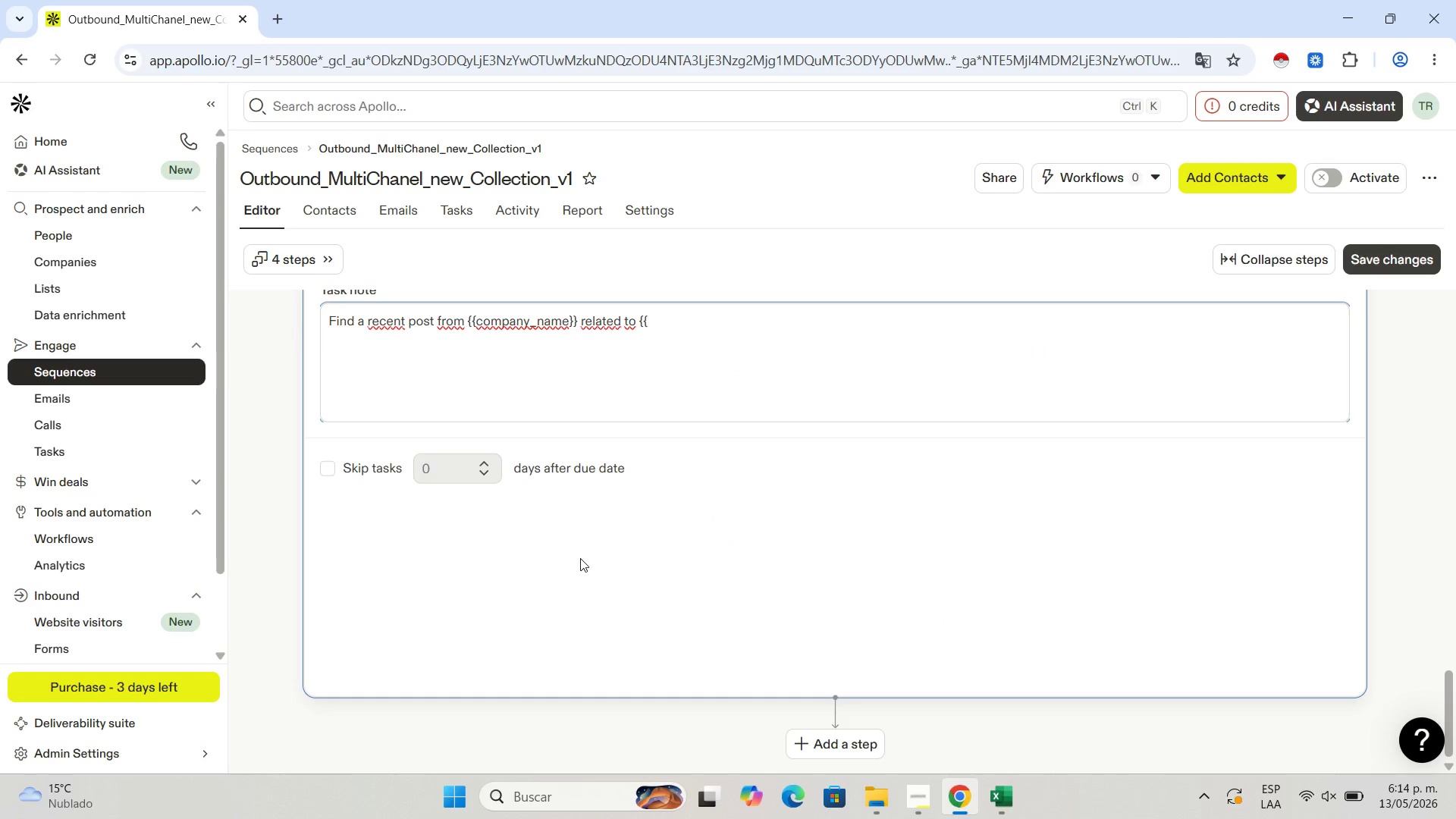 
scroll: coordinate [581, 559], scroll_direction: up, amount: 1.0
 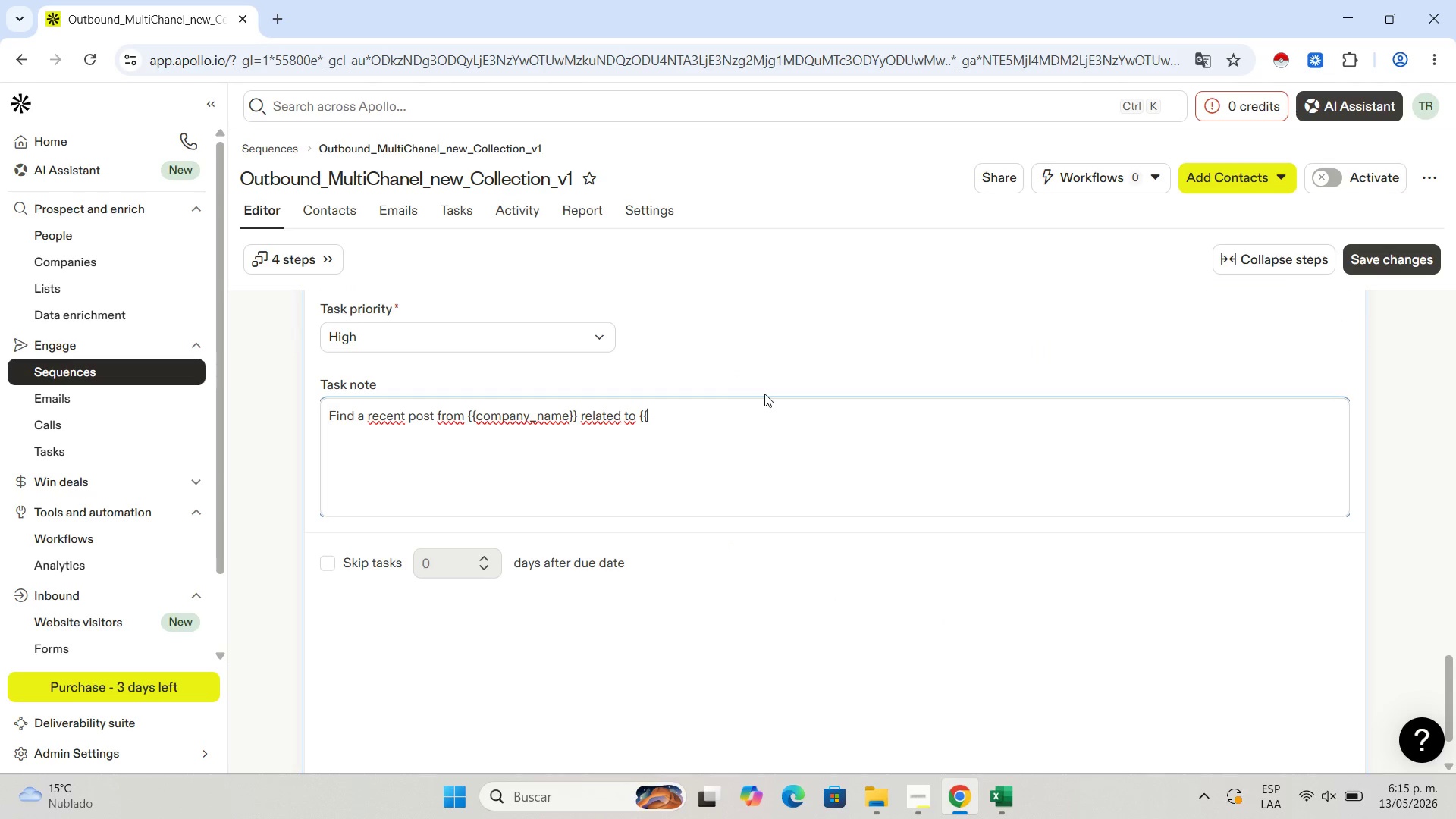 
type(Recent Product Launch//)
 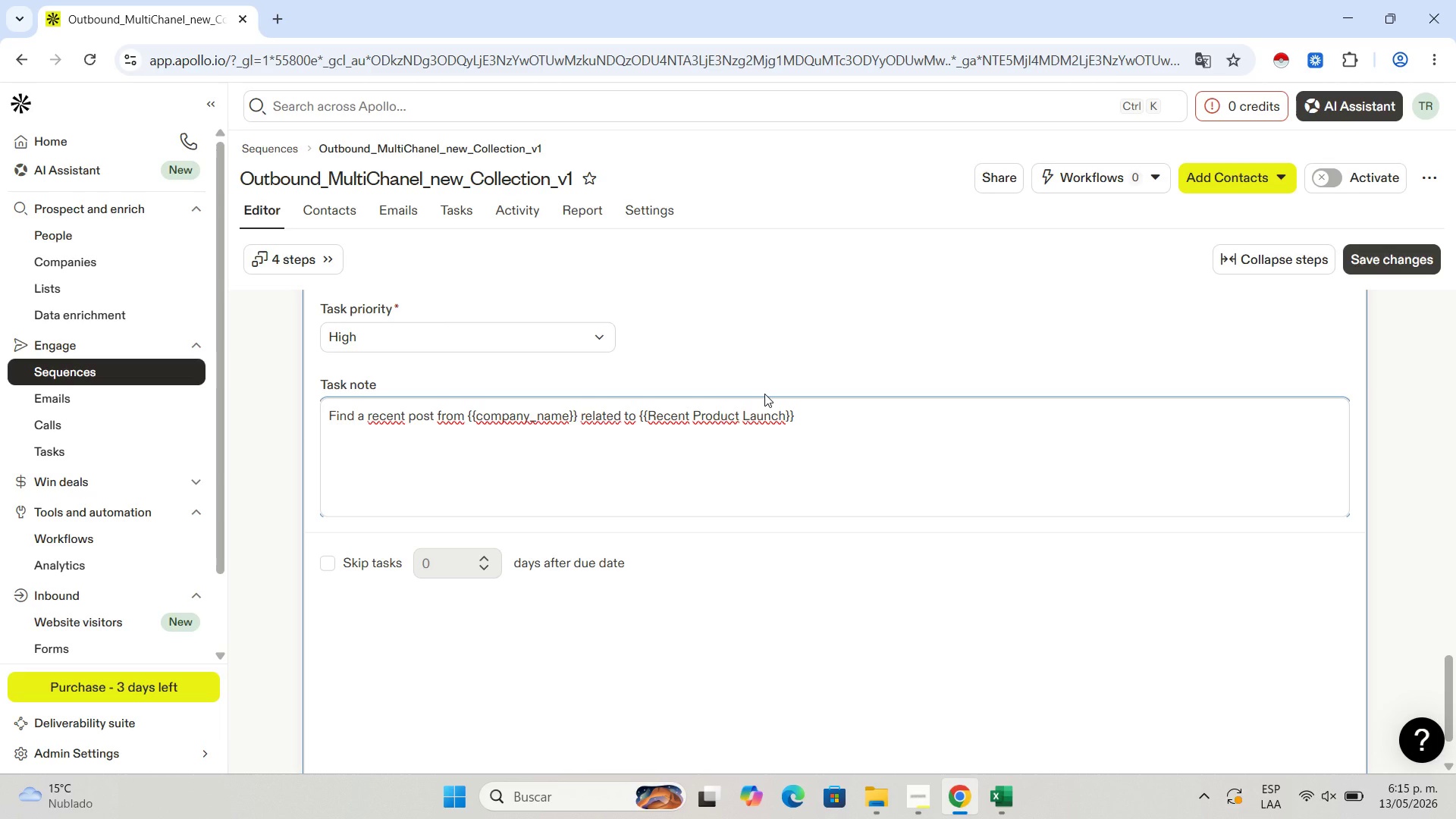 
wait(29.36)
 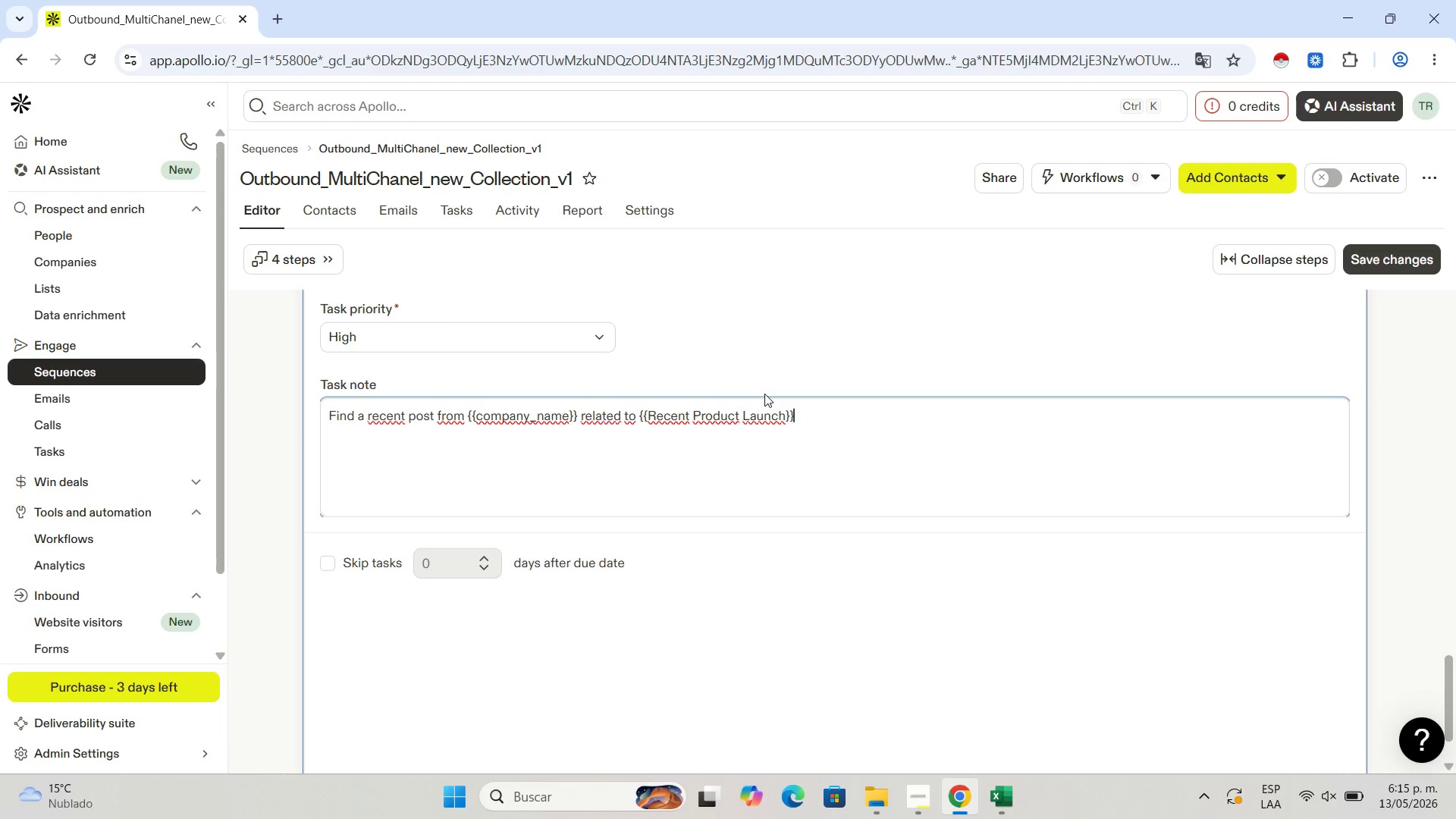 
key(Space)
 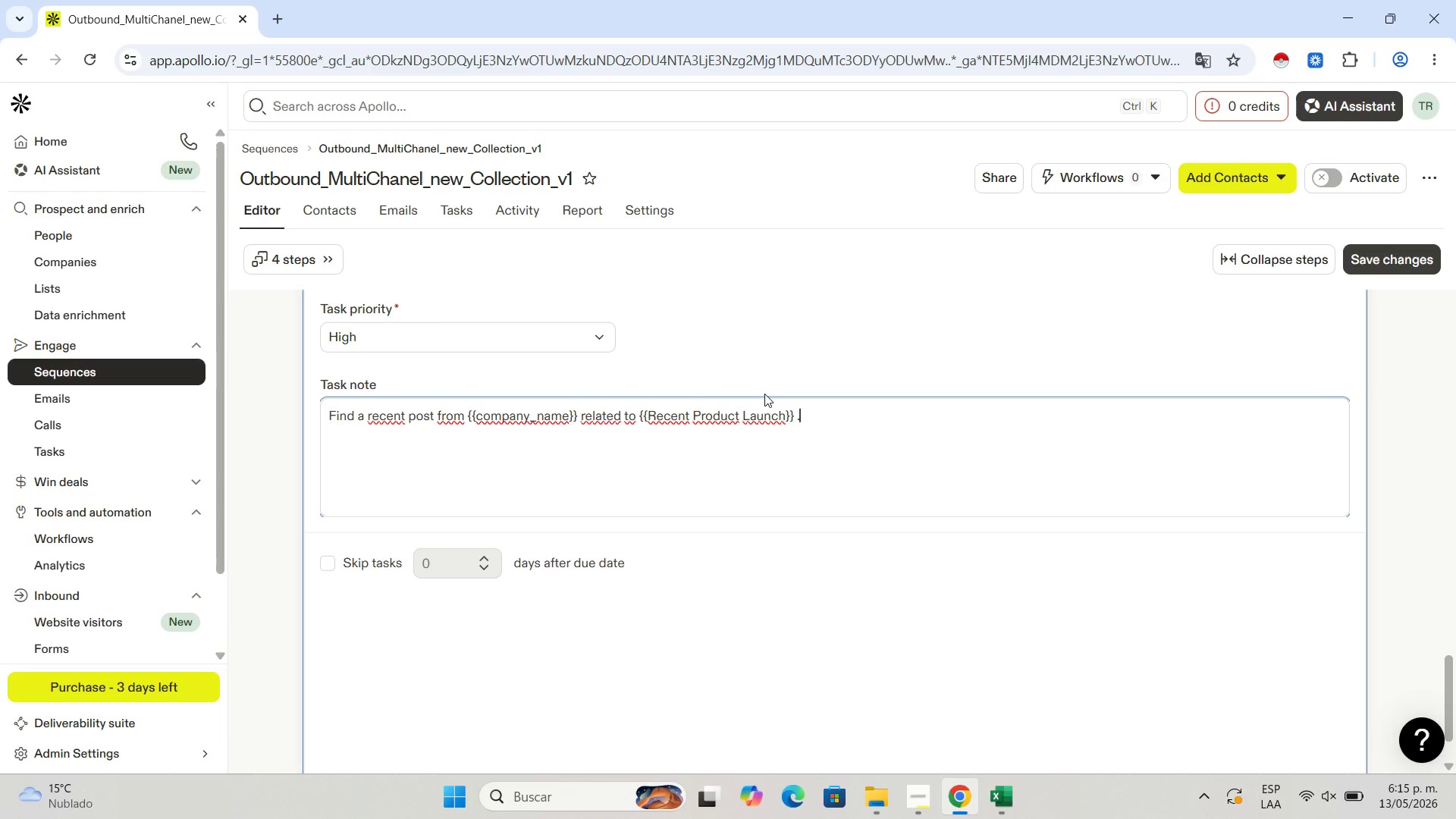 
key(Period)
 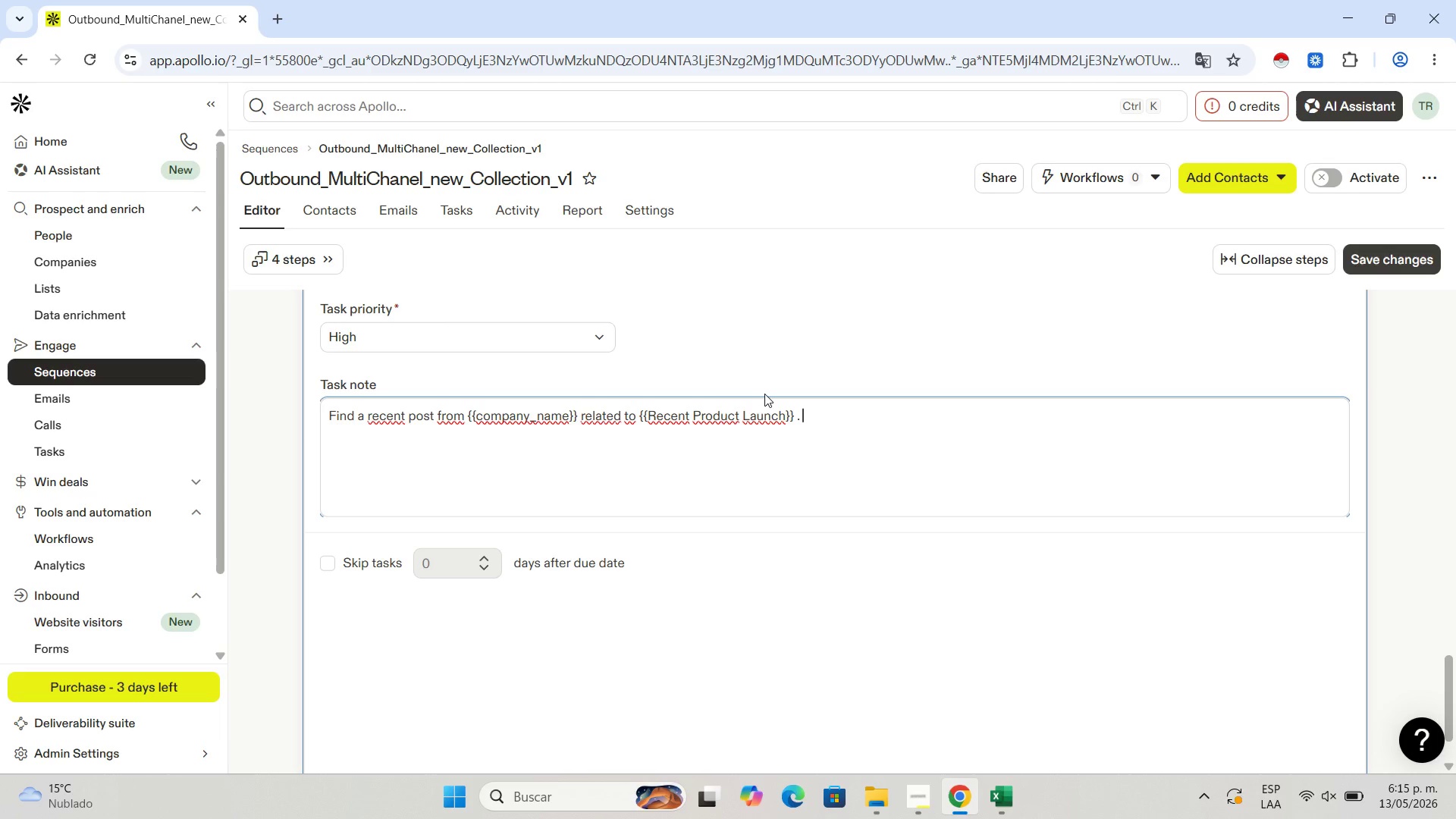 
key(Space)
 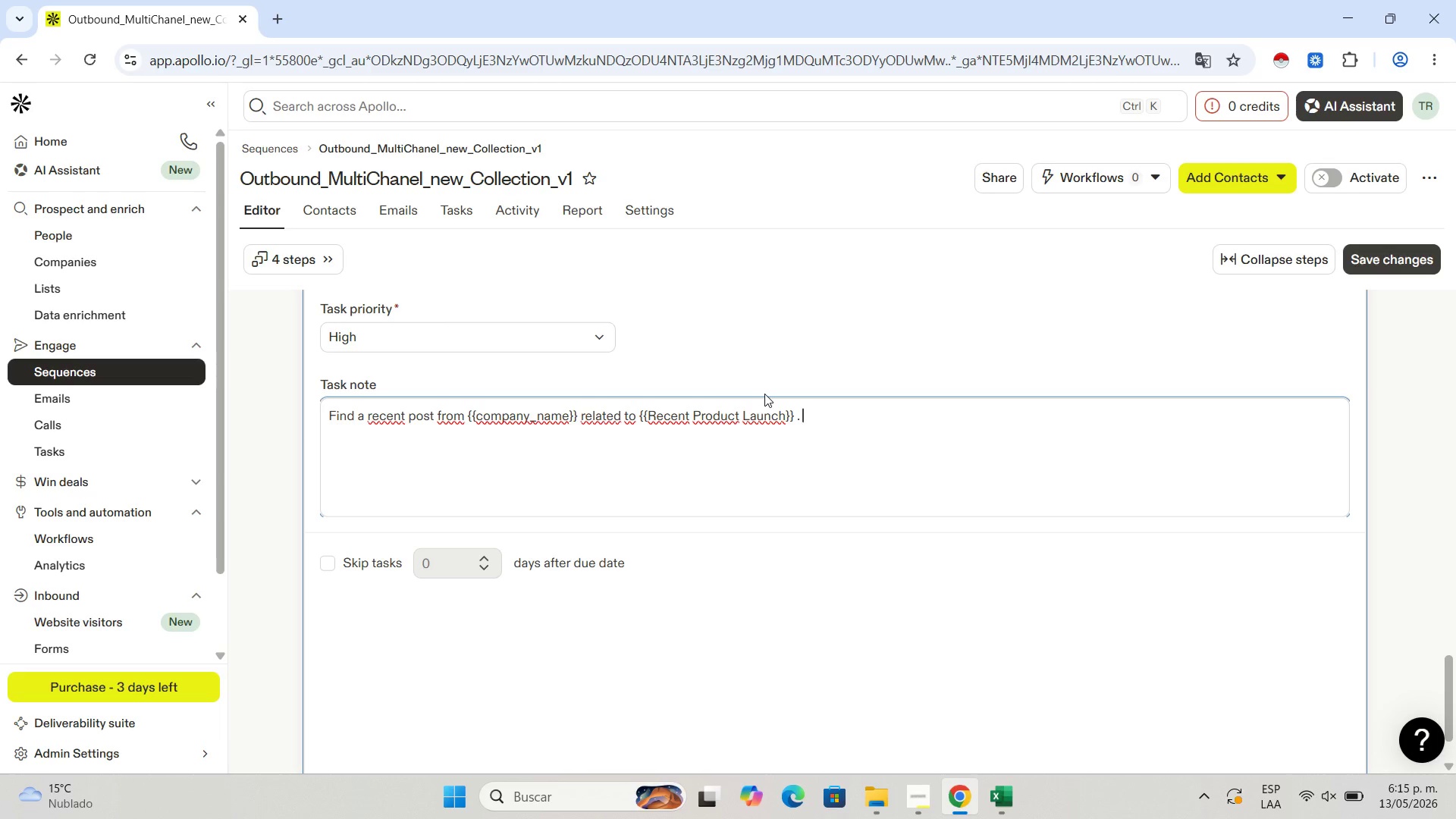 
type(Like )
key(Backspace)
key(Backspace)
key(Backspace)
key(Backspace)
key(Backspace)
 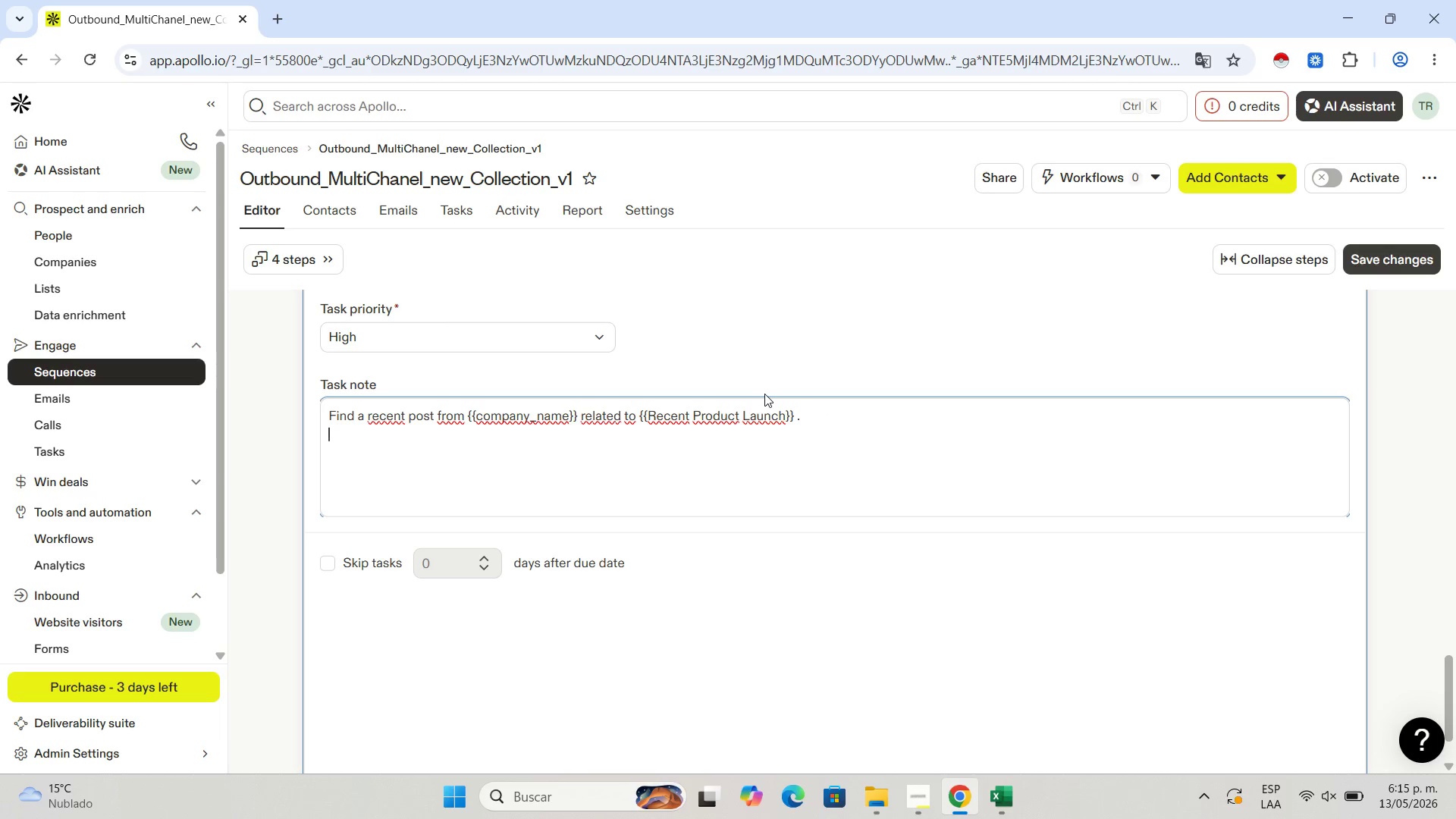 
key(Enter)
 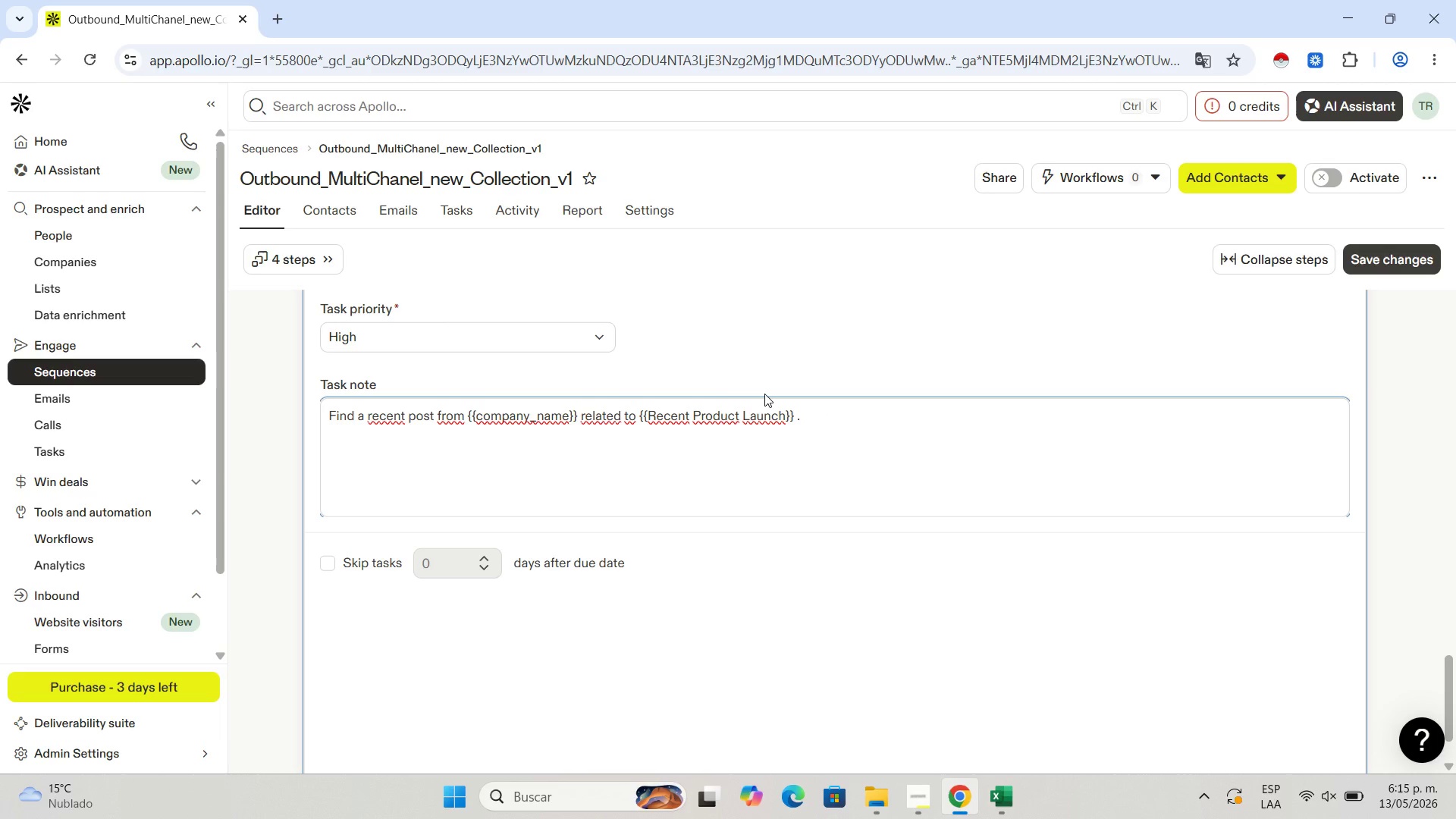 
type(Like and leave )
 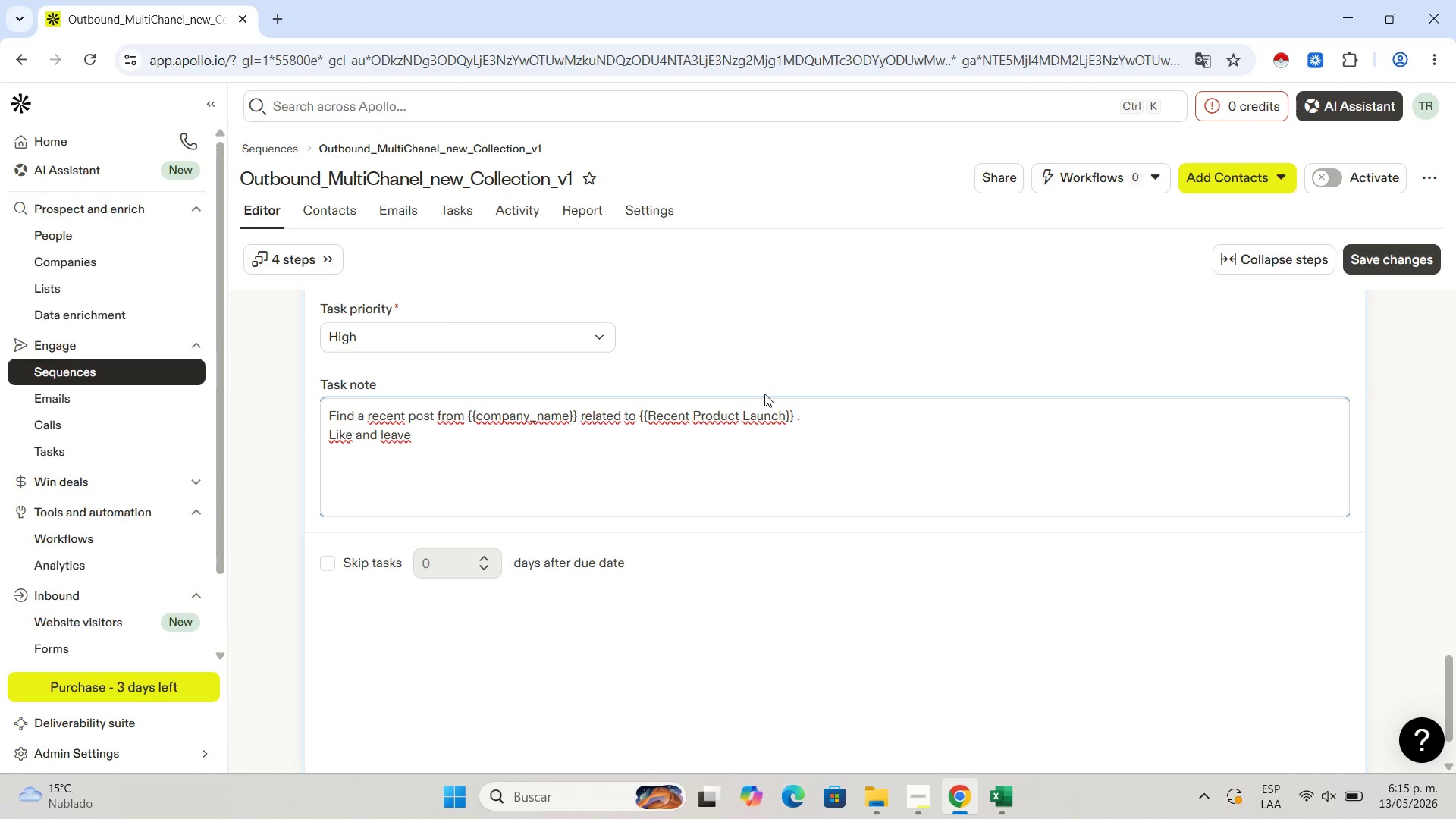 
type(s)
key(Backspace)
type(a though)
 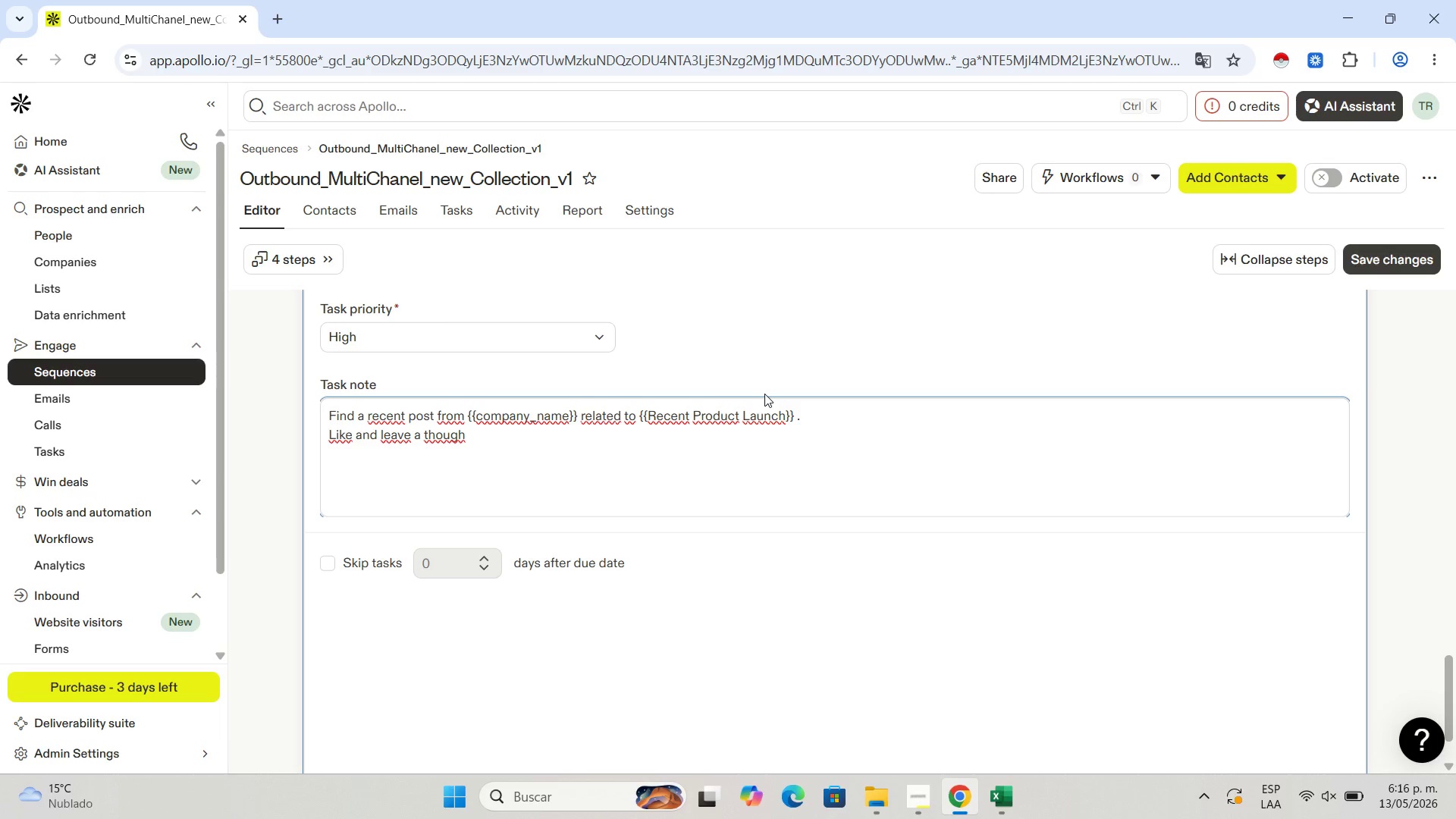 
type(tful )
 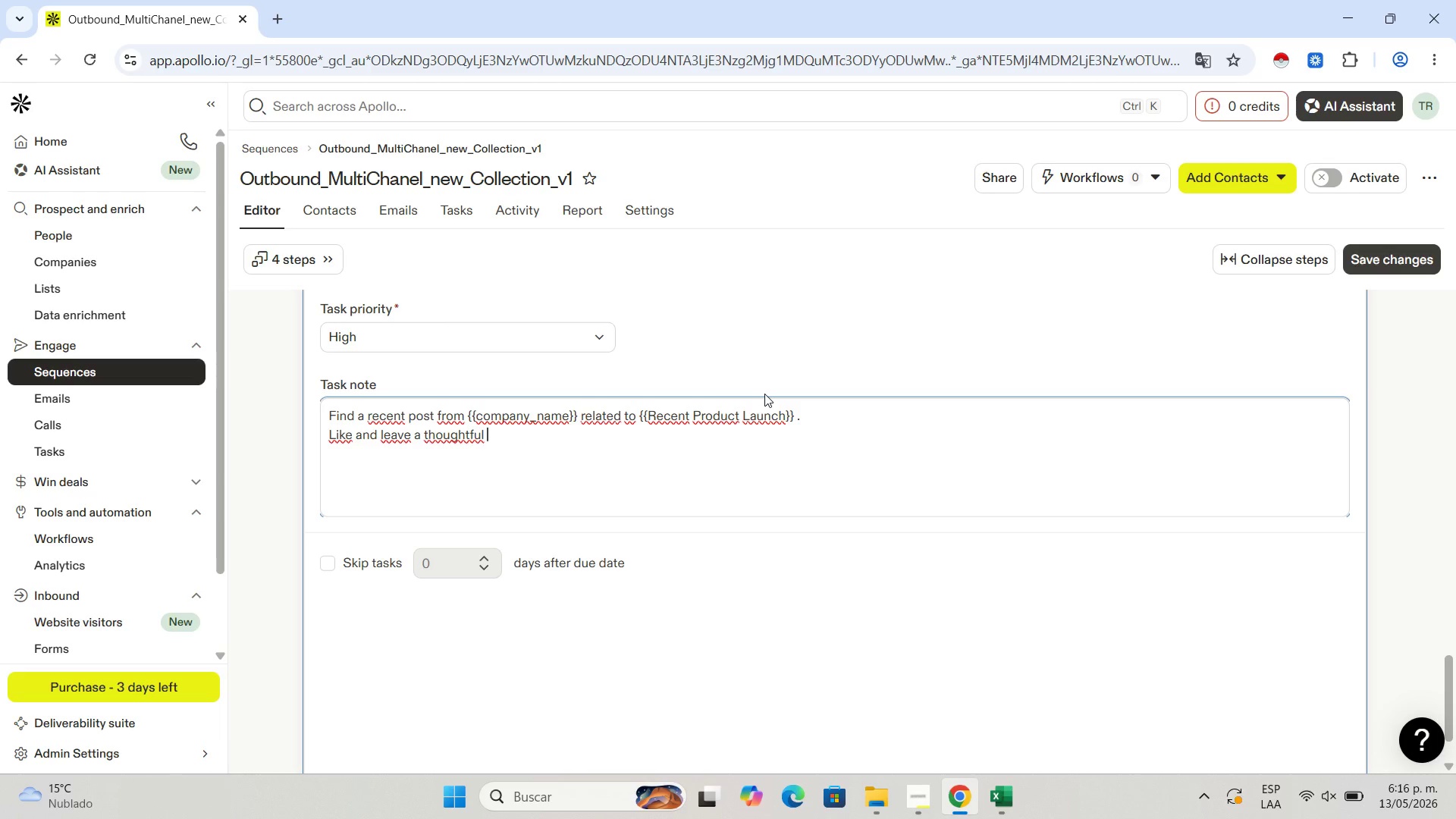 
wait(41.92)
 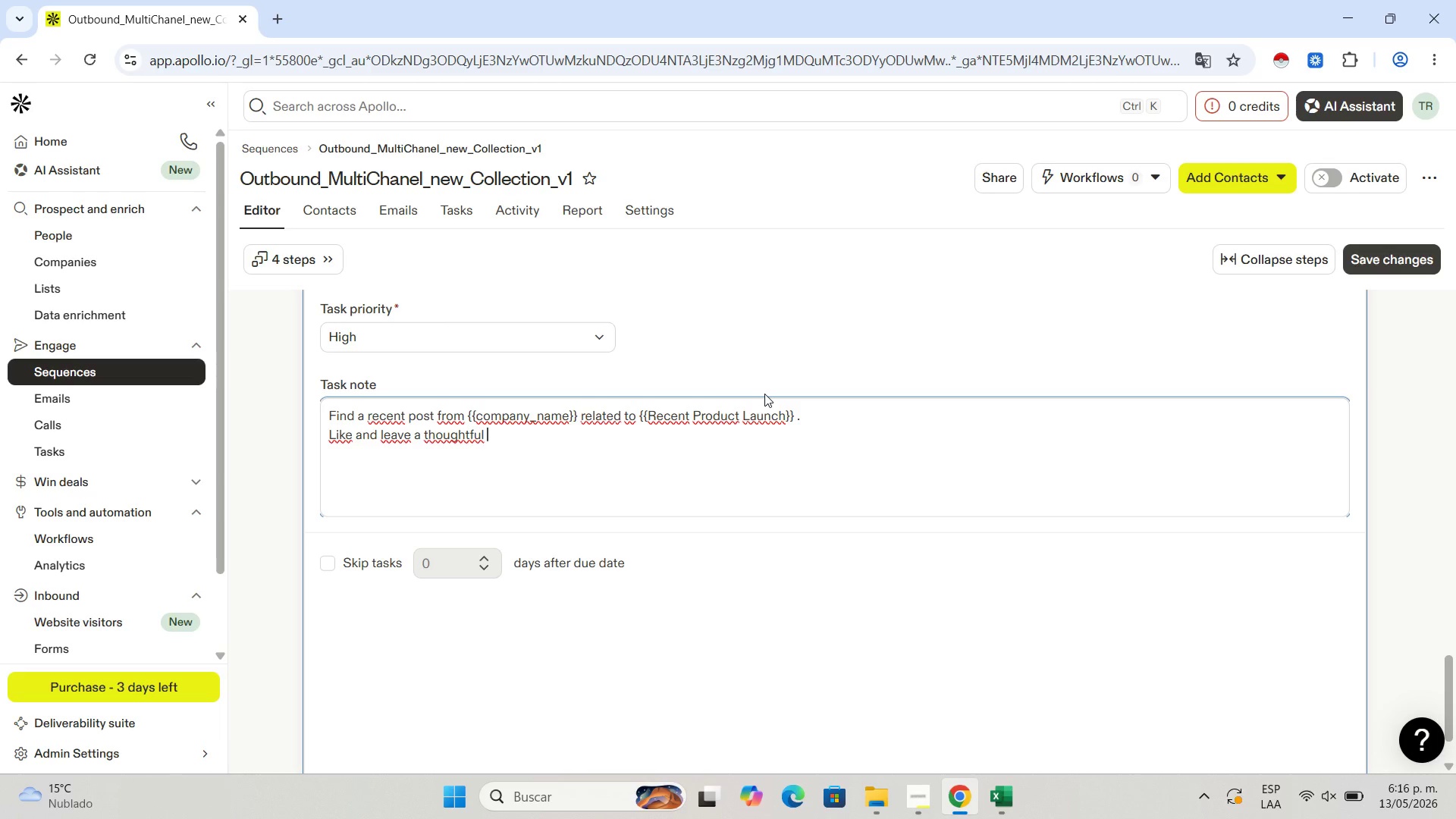 
type(comment about their visual branding to stay top )
key(Backspace)
type(-of-mind.)
 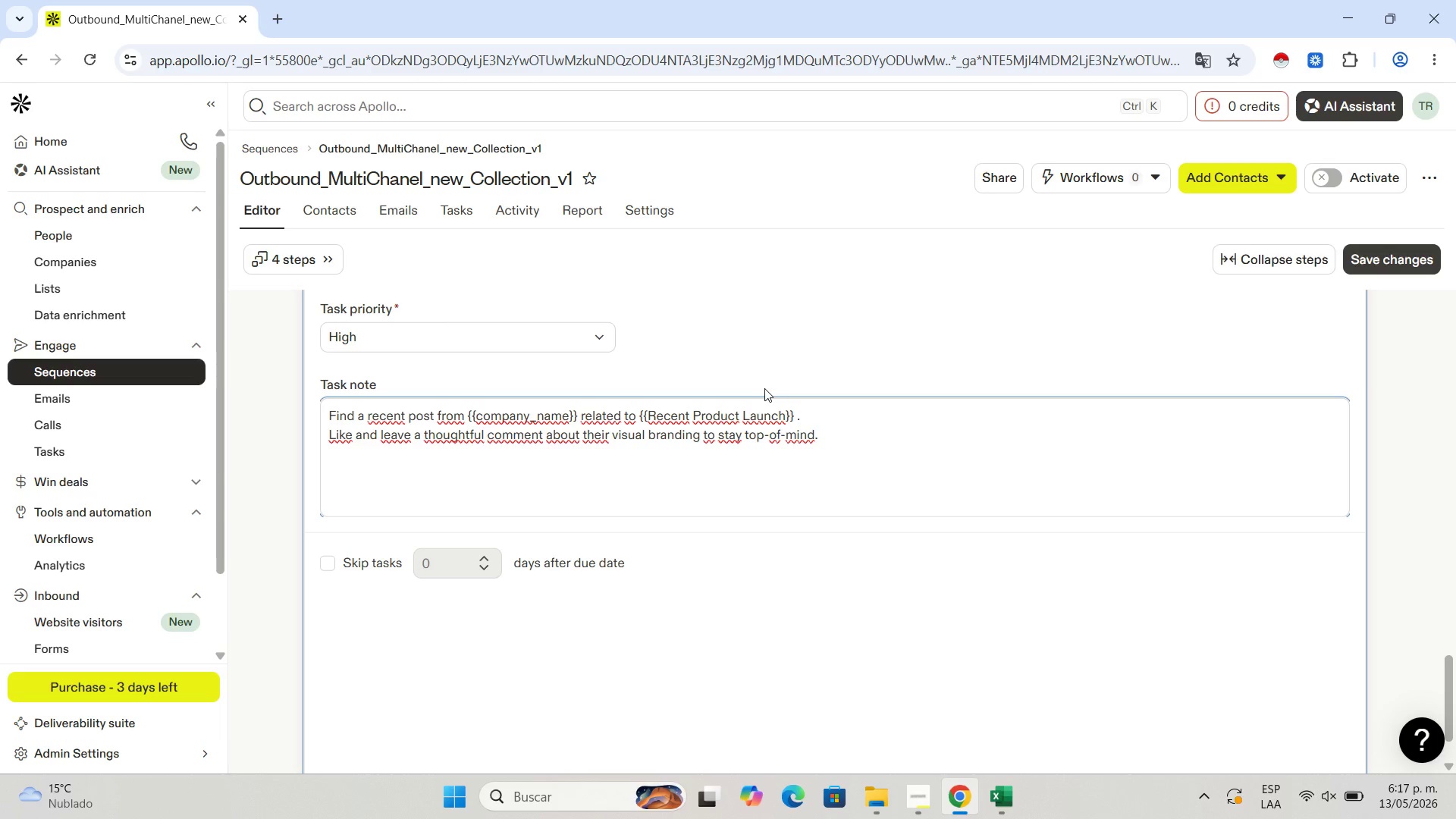 
wait(34.31)
 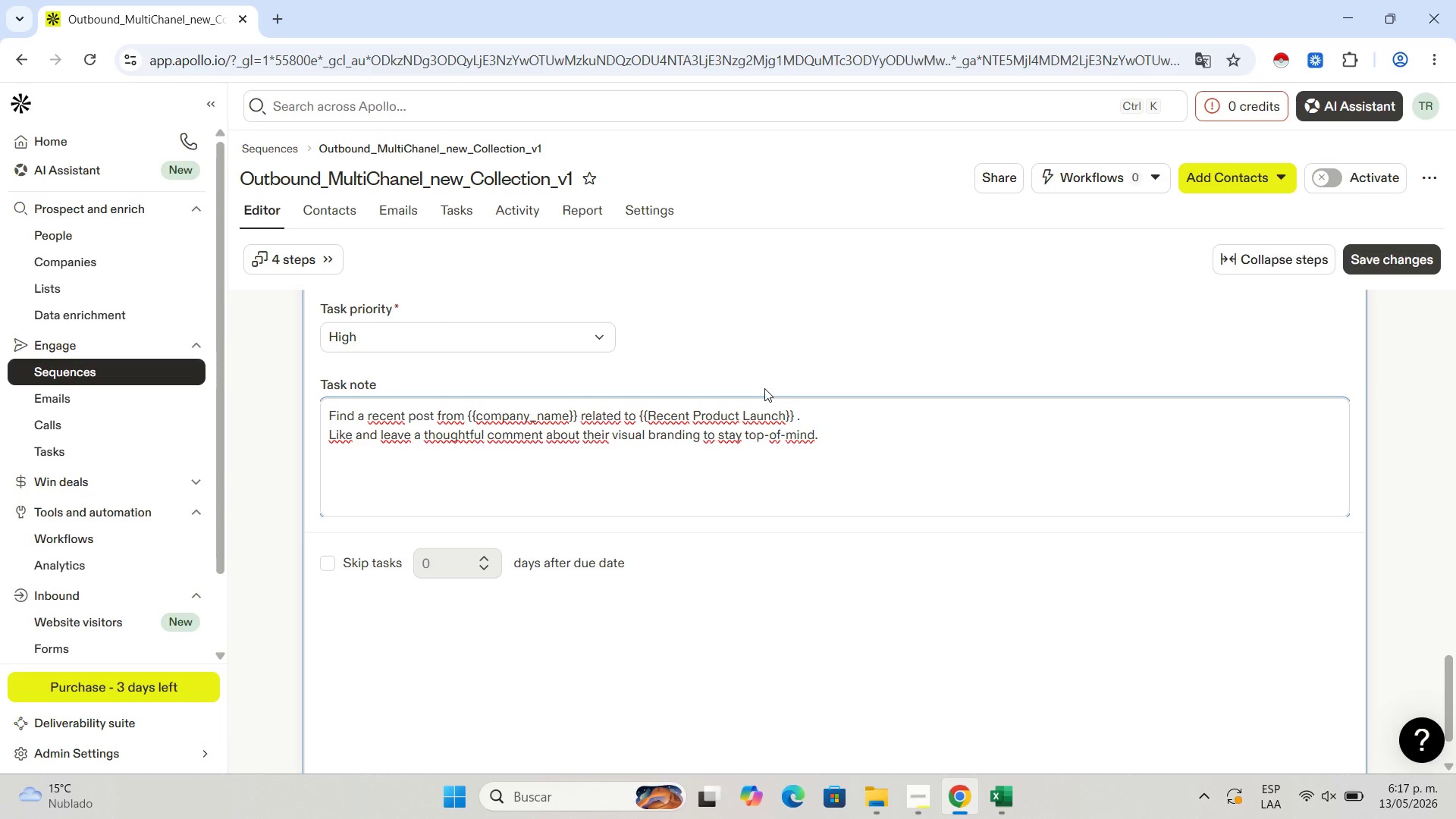 
scroll: coordinate [663, 556], scroll_direction: up, amount: 2.0
 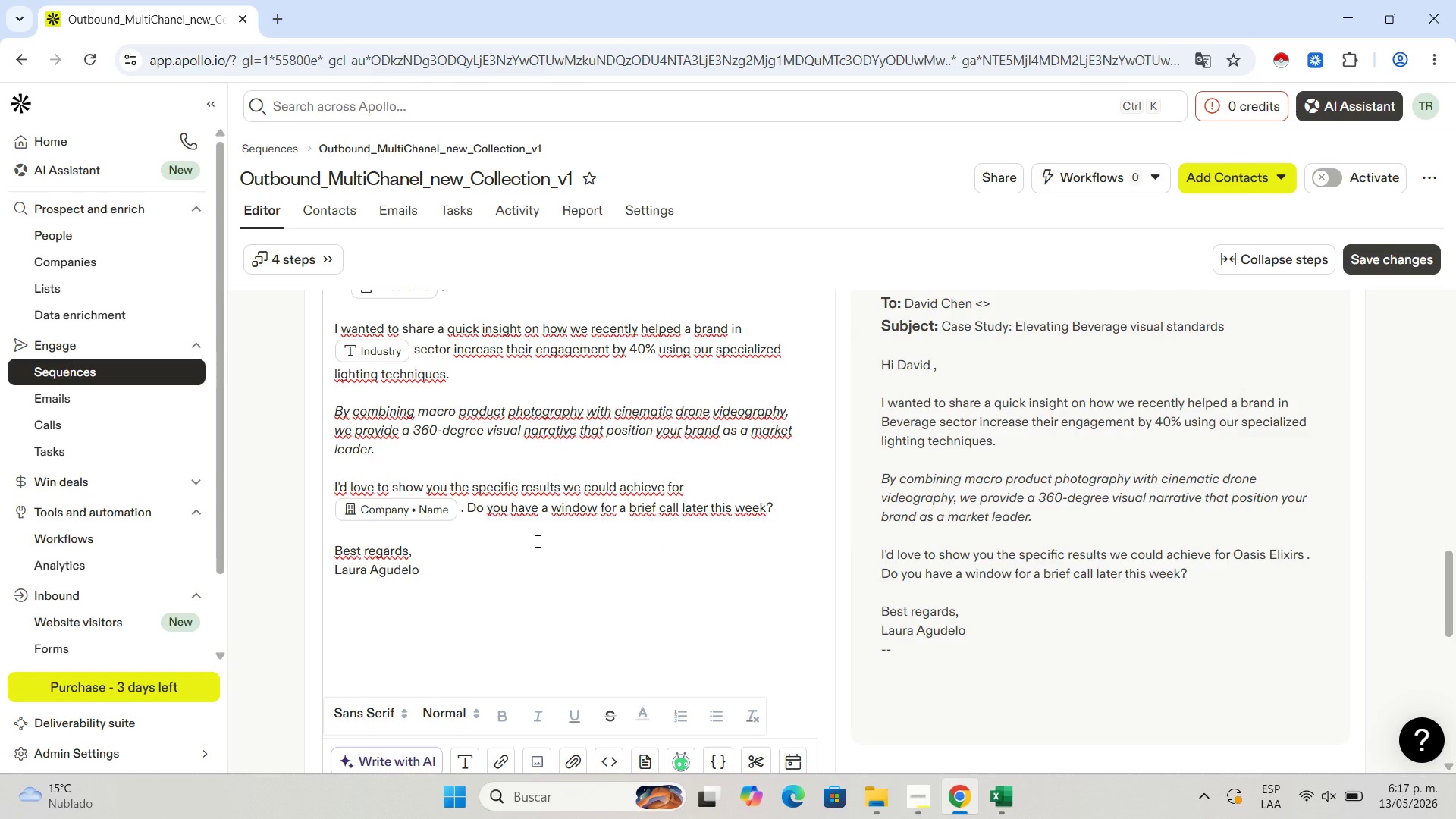 
wait(8.27)
 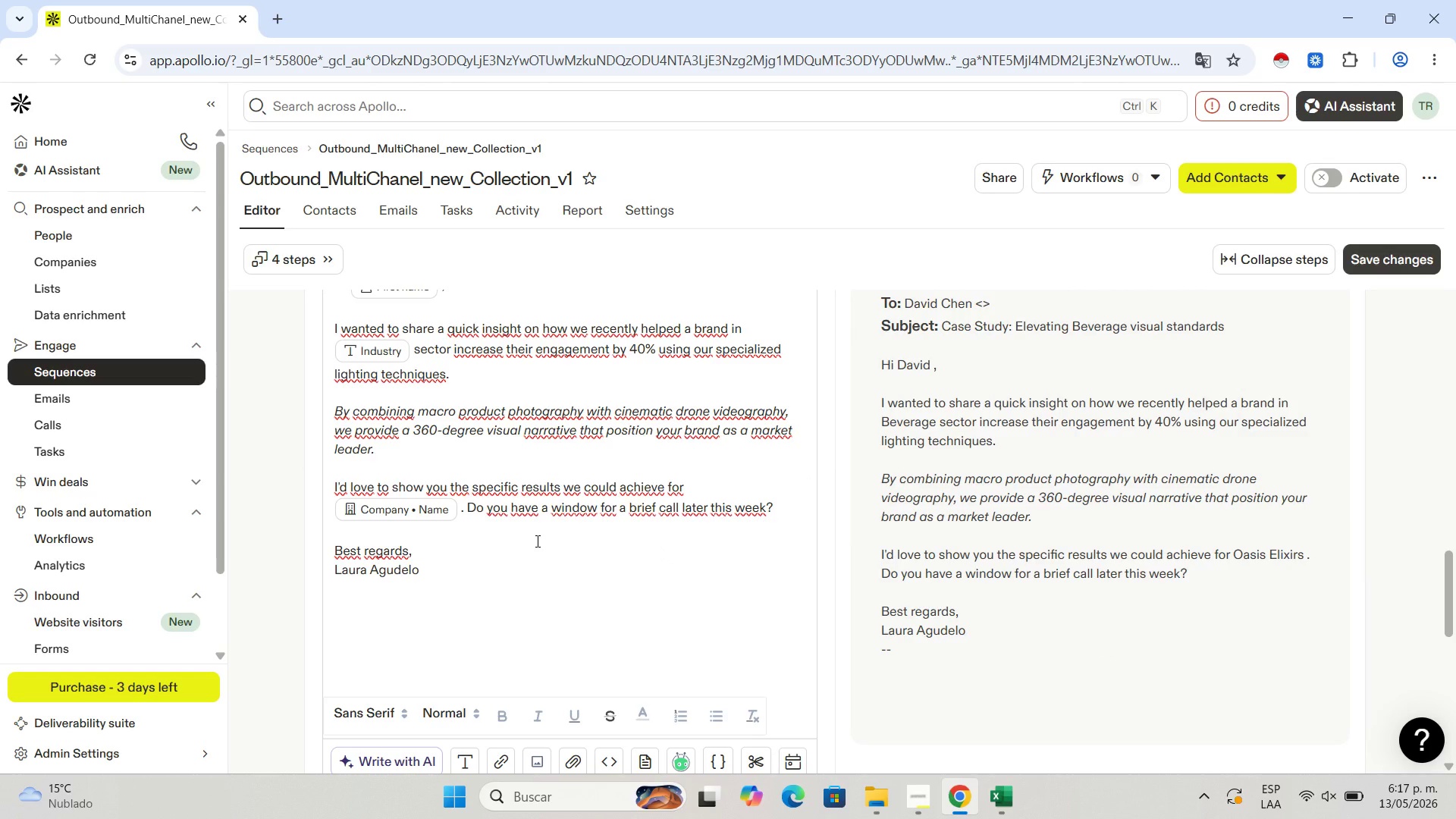 
scroll: coordinate [717, 587], scroll_direction: down, amount: 7.0
 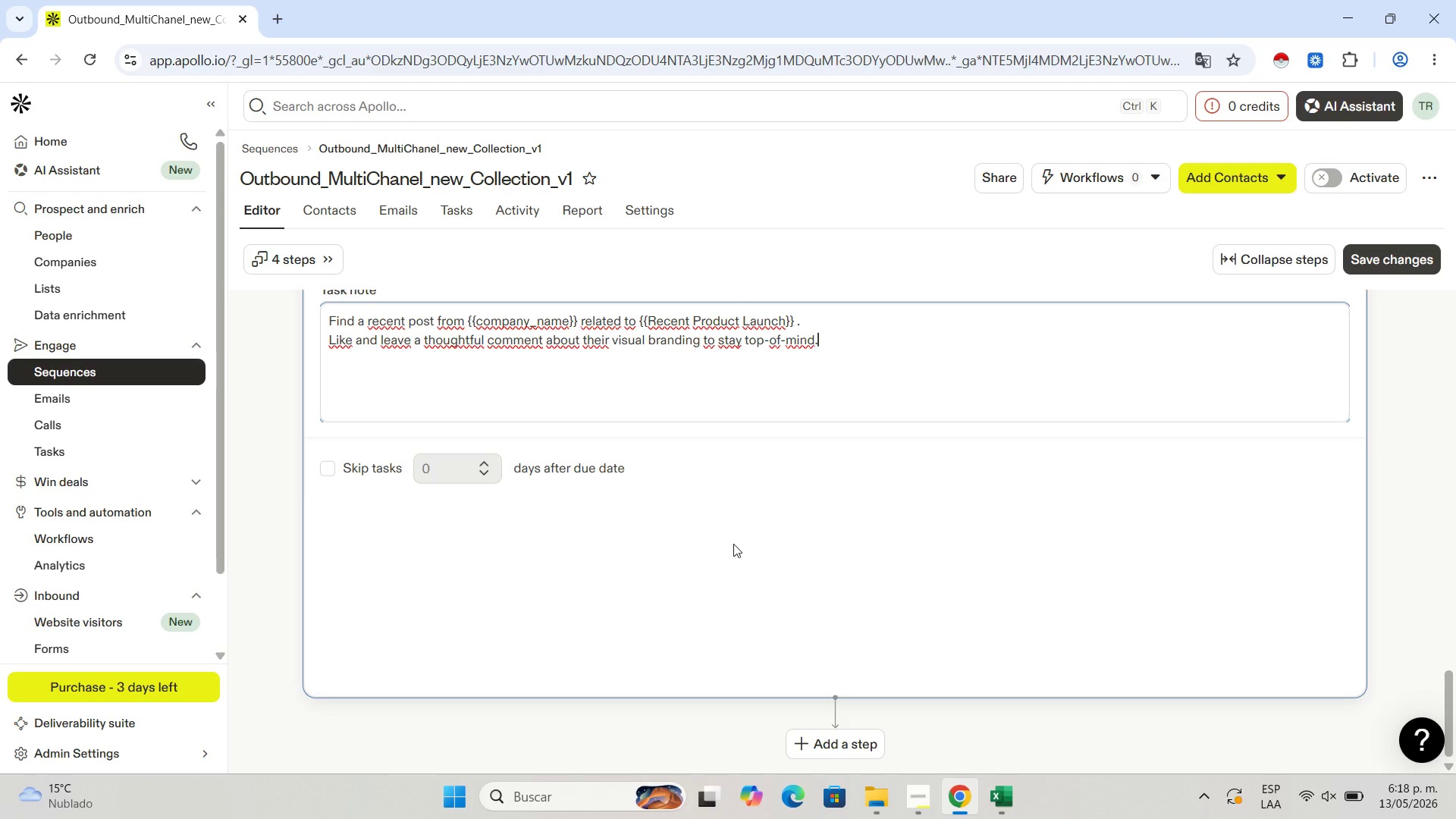 
wait(50.8)
 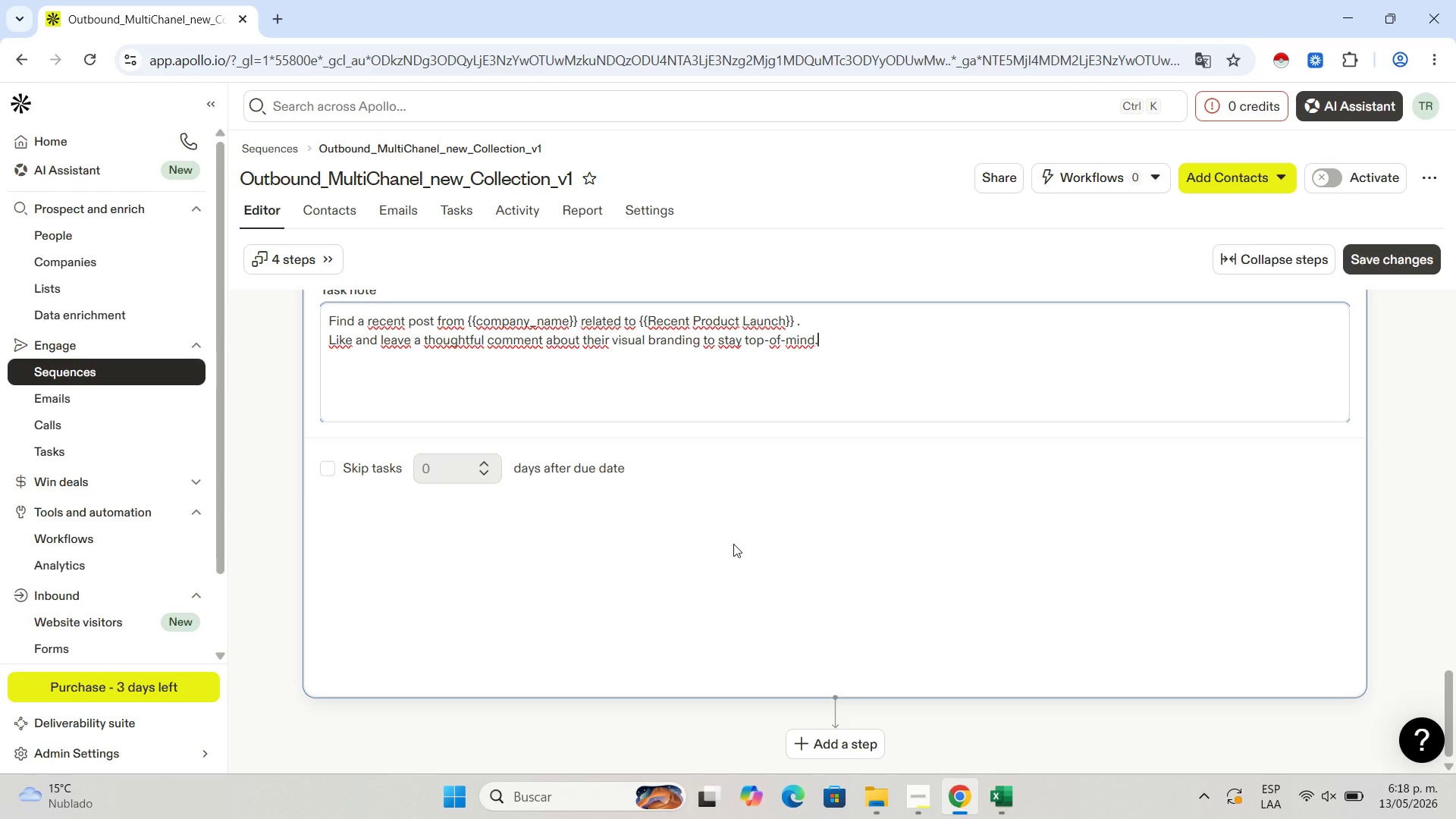 
left_click([815, 746])
 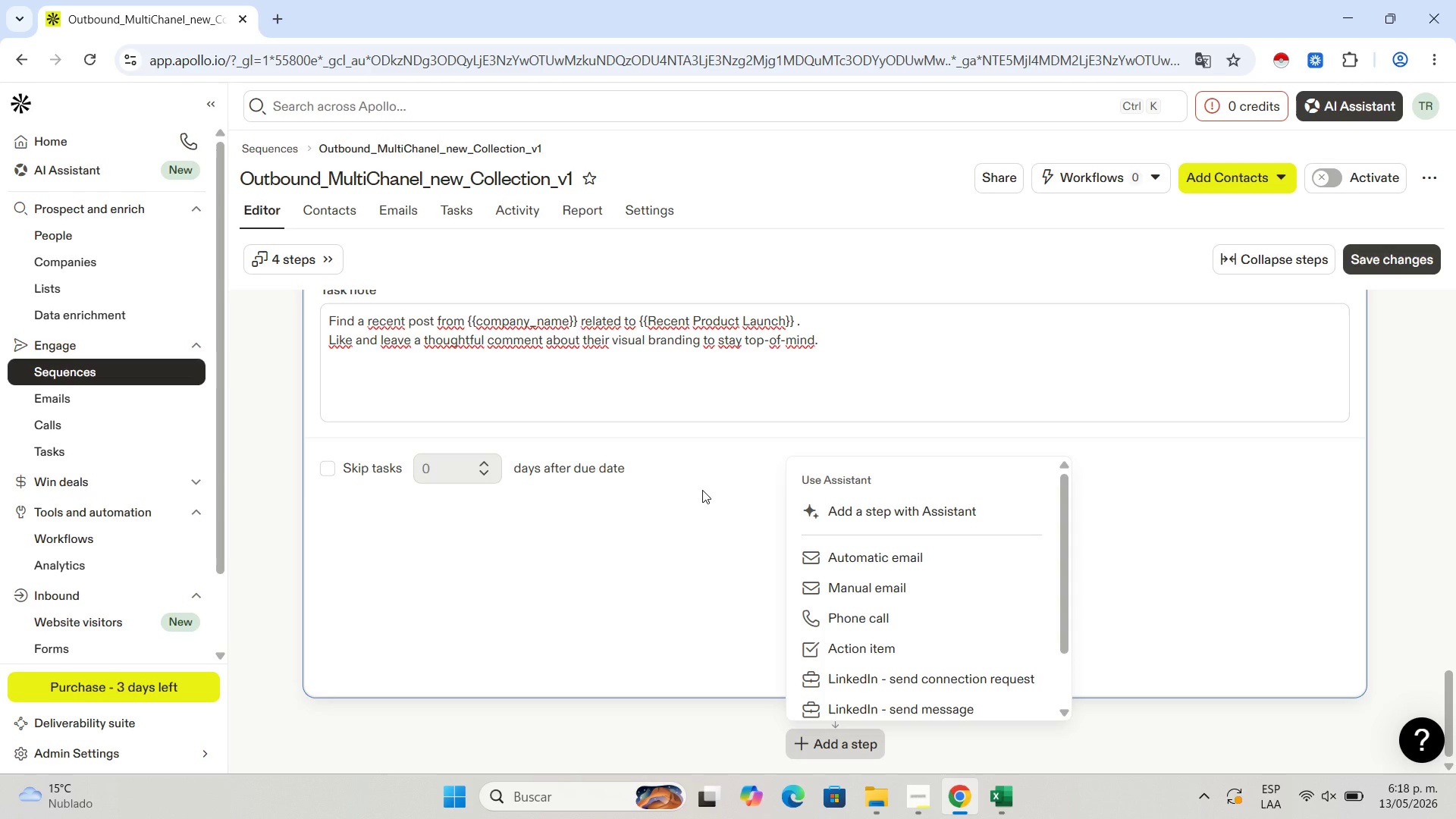 
wait(9.44)
 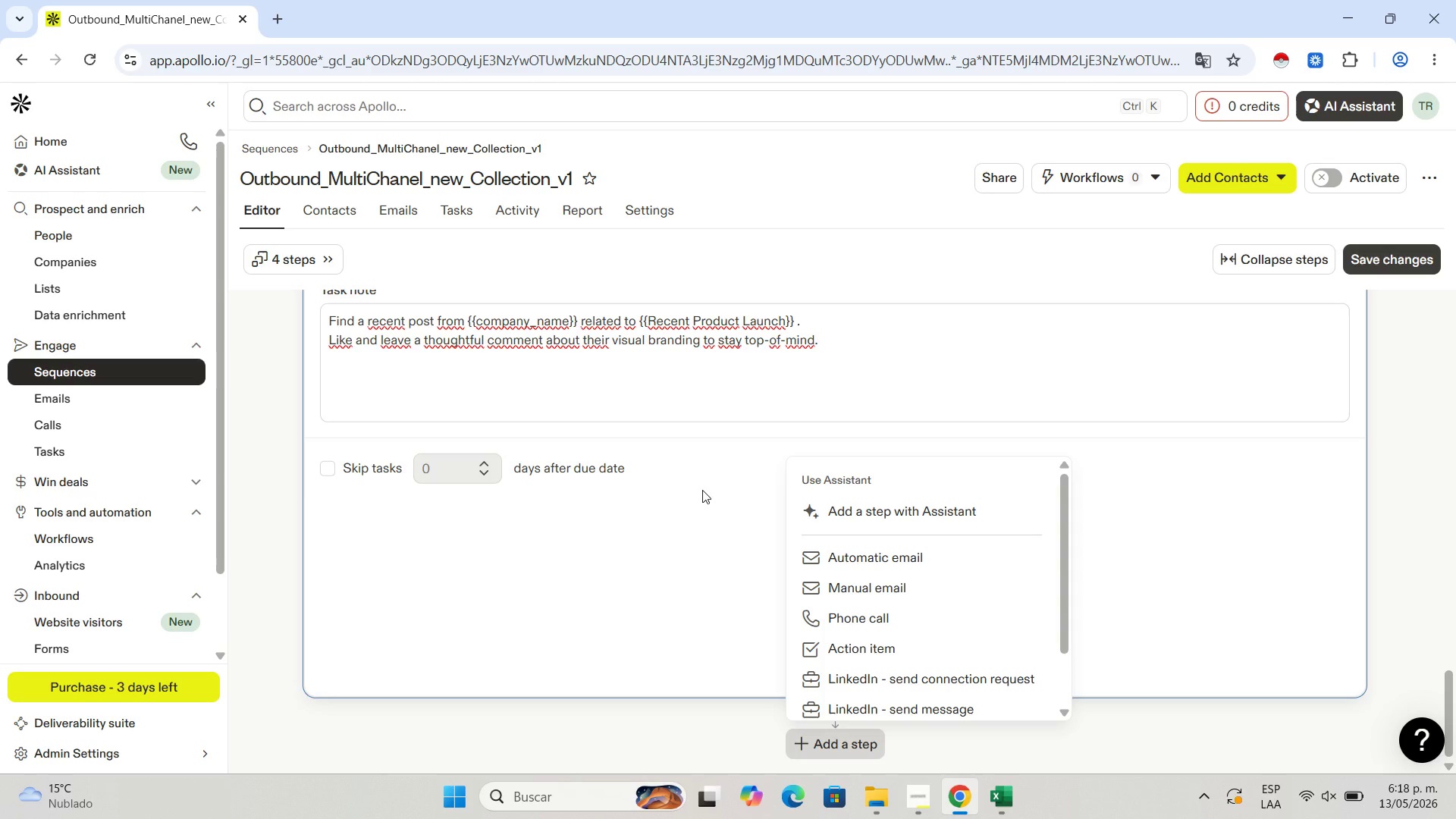 
left_click([942, 561])
 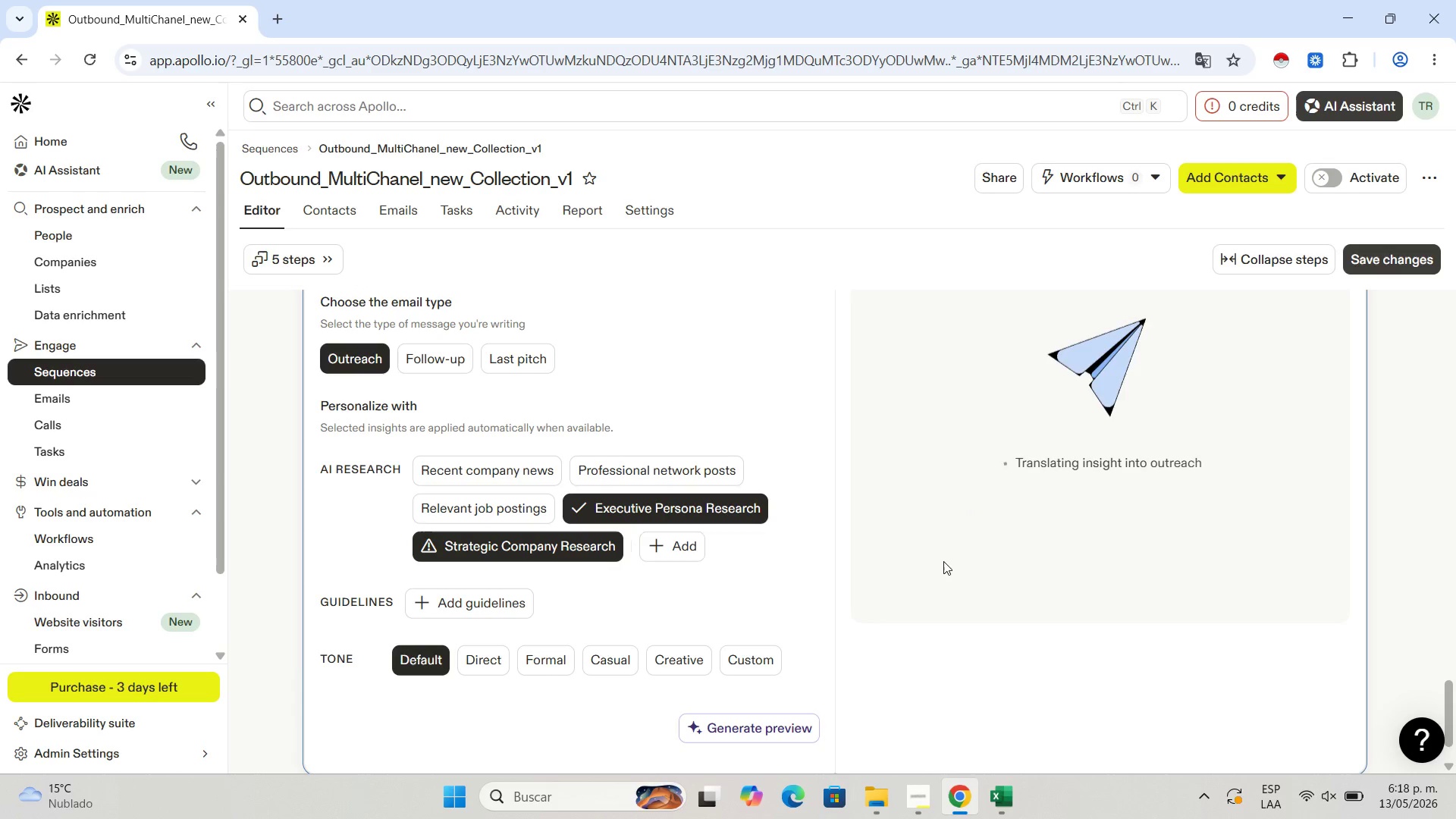 
wait(5.09)
 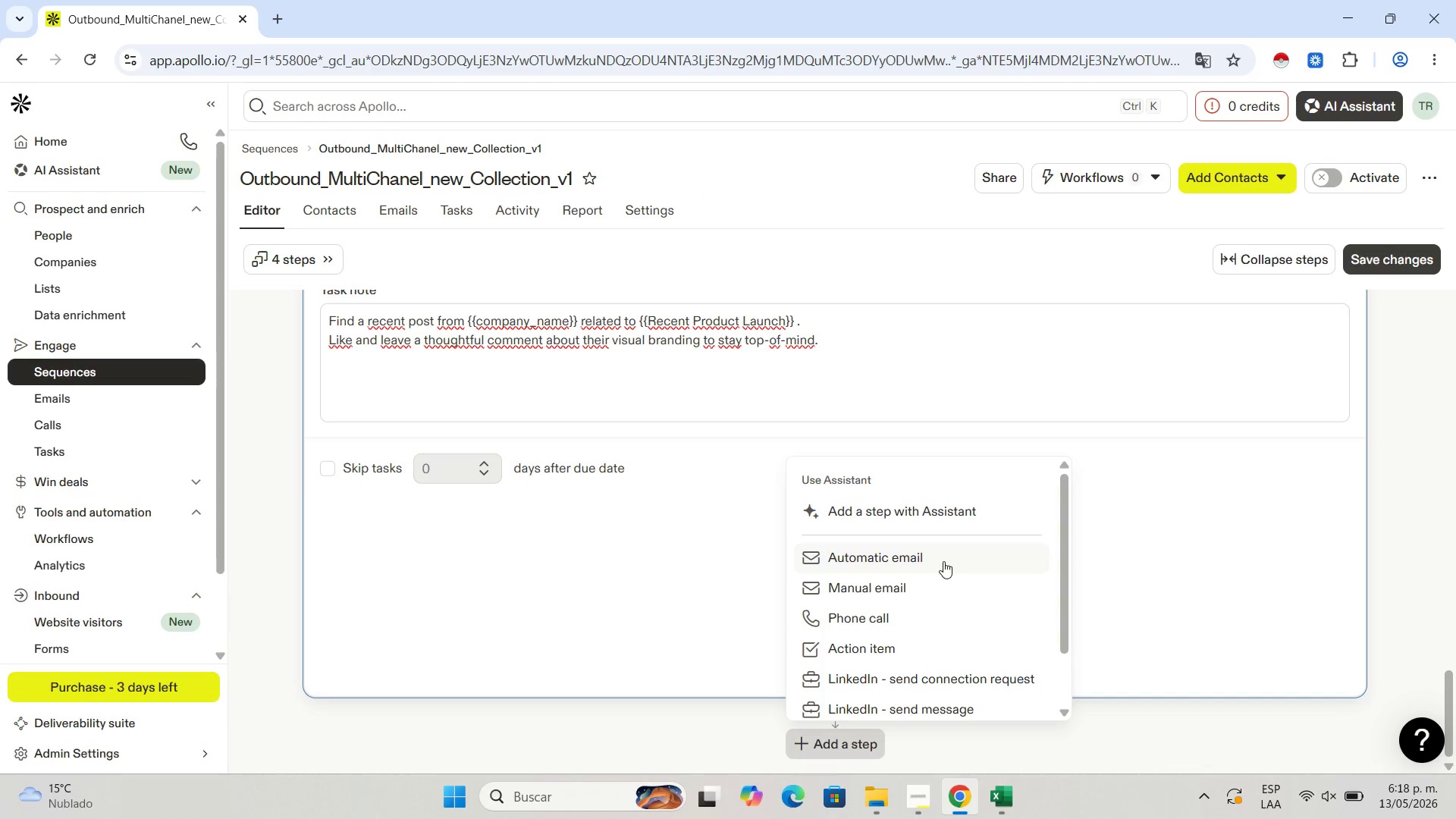 
scroll: coordinate [452, 434], scroll_direction: up, amount: 4.0
 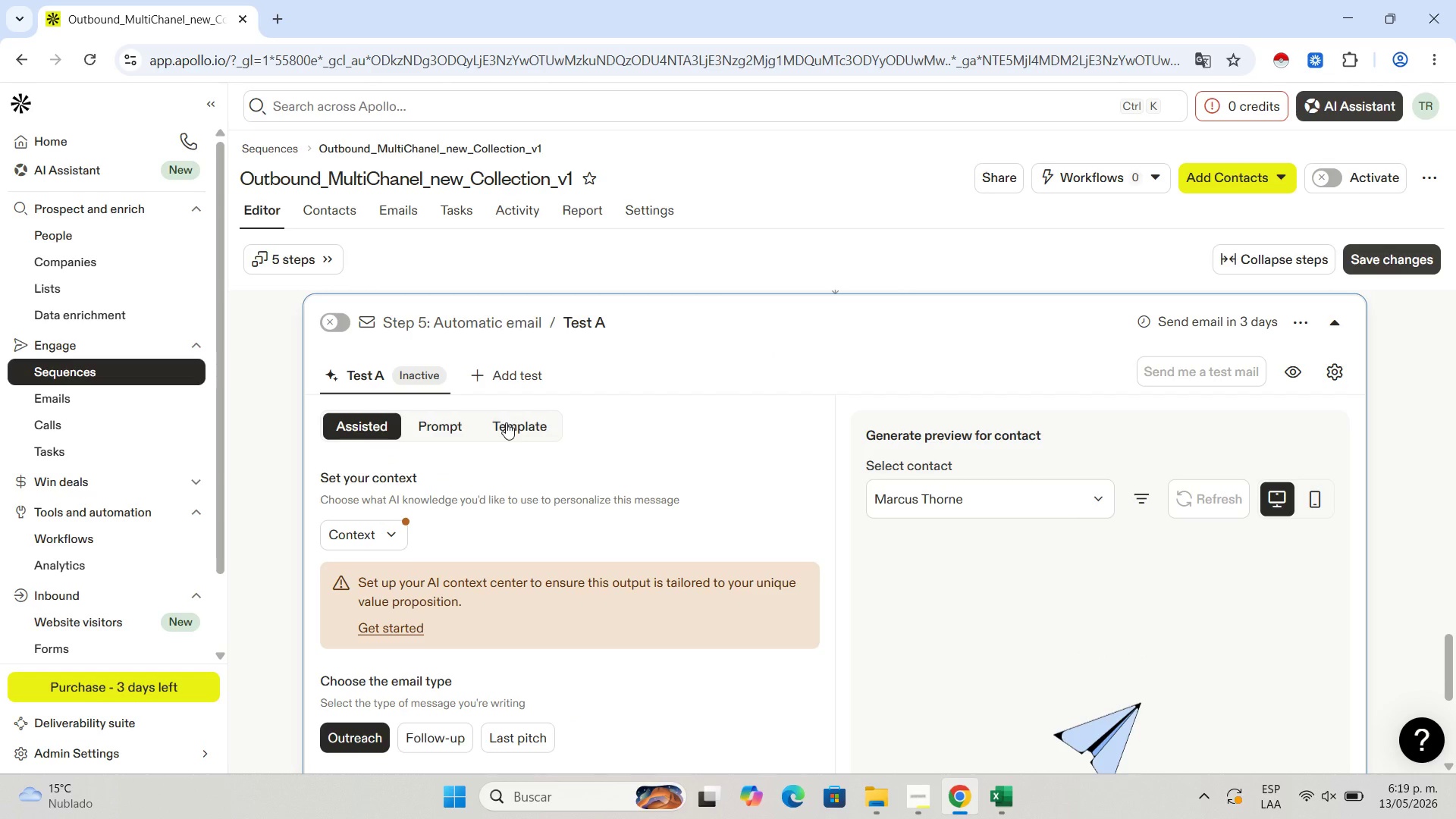 
left_click([523, 433])
 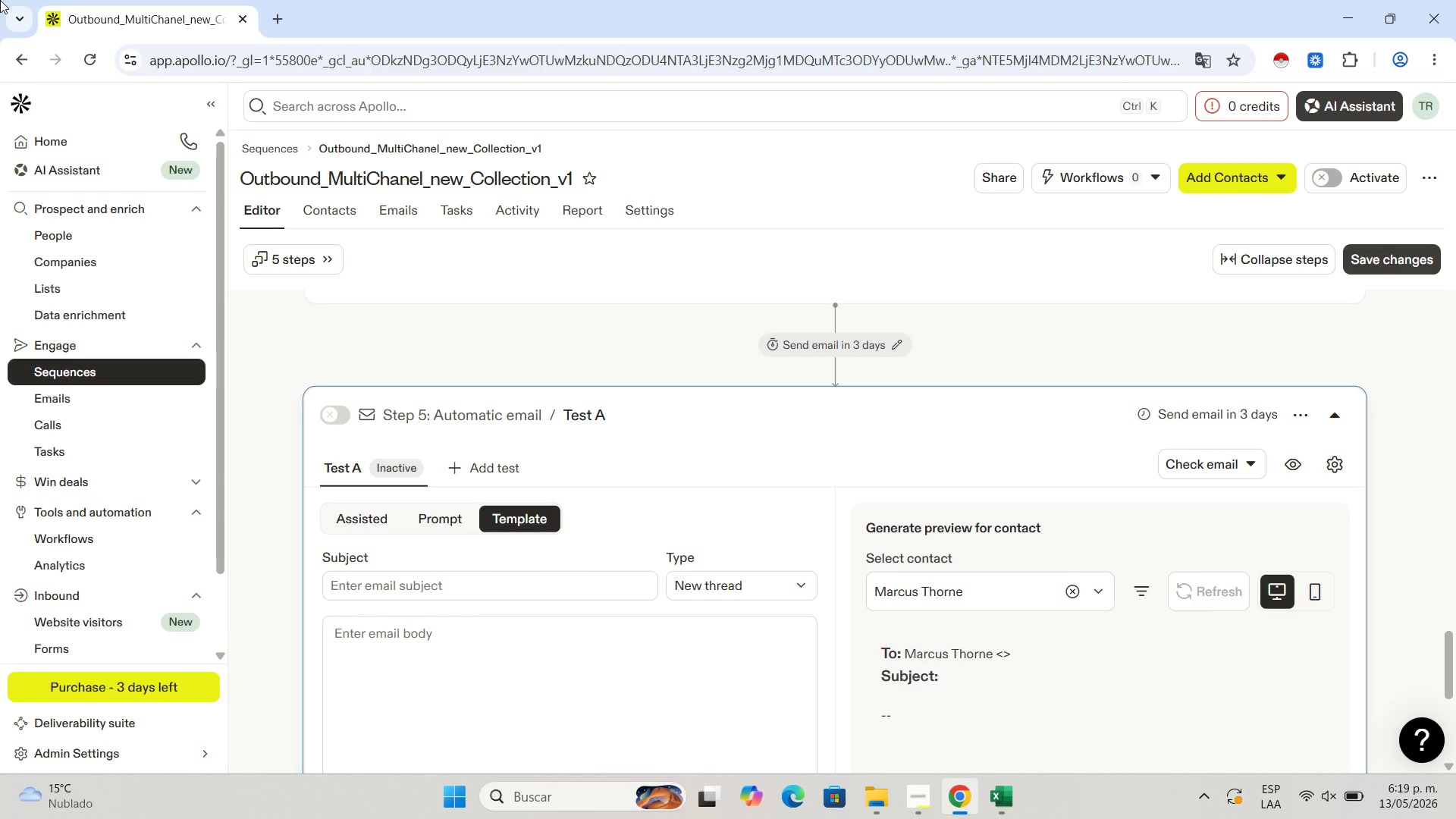 
wait(25.66)
 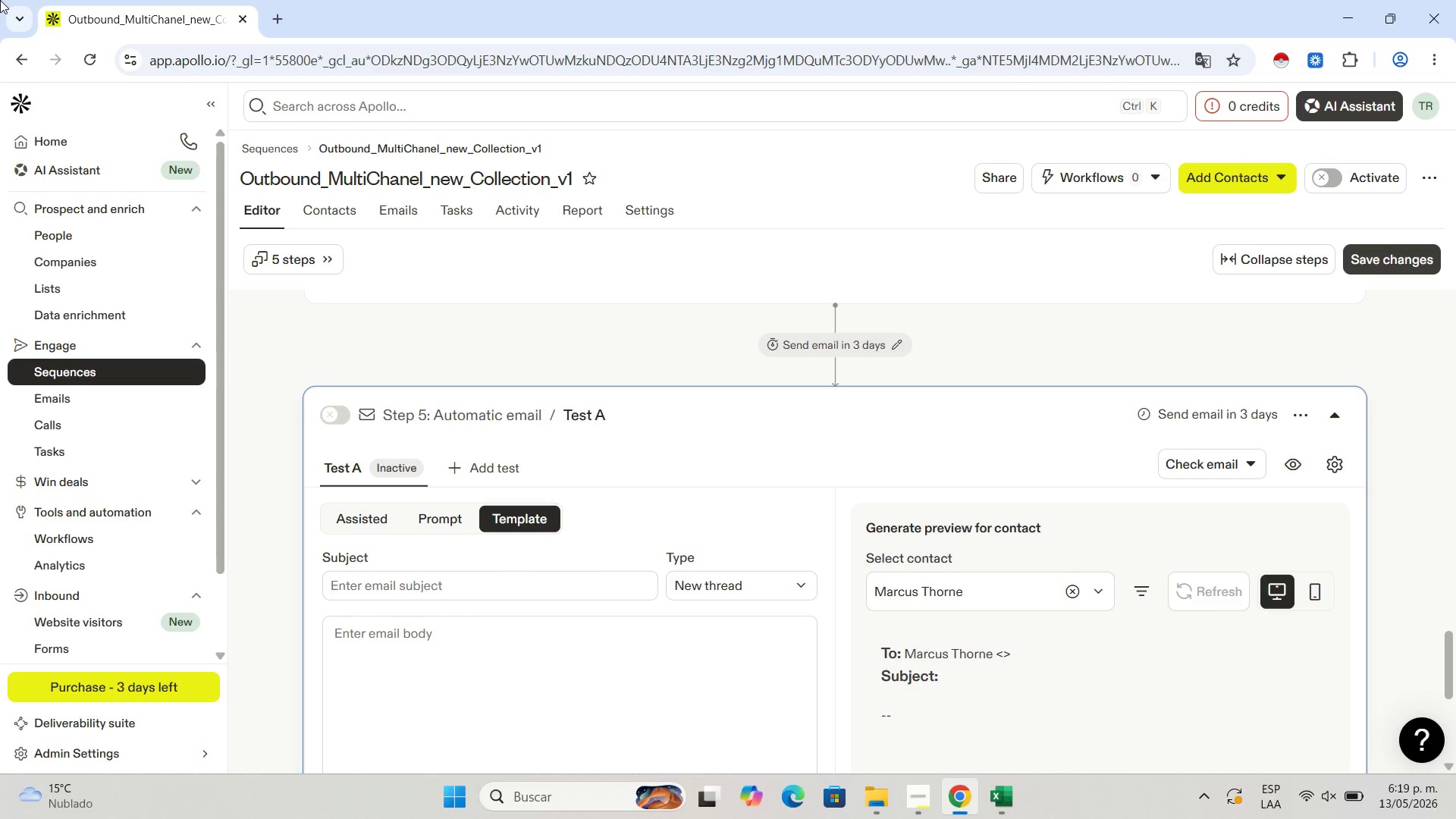 
left_click([909, 802])